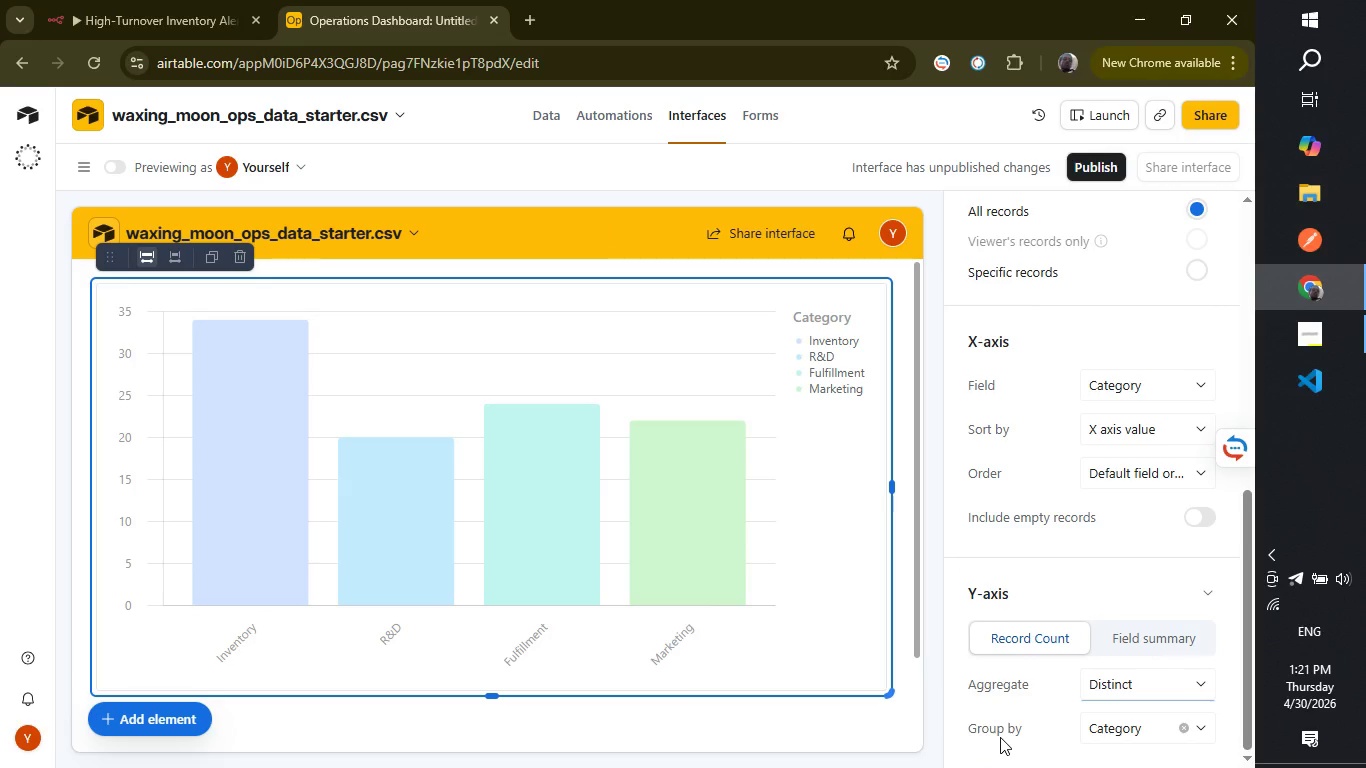 
wait(17.78)
 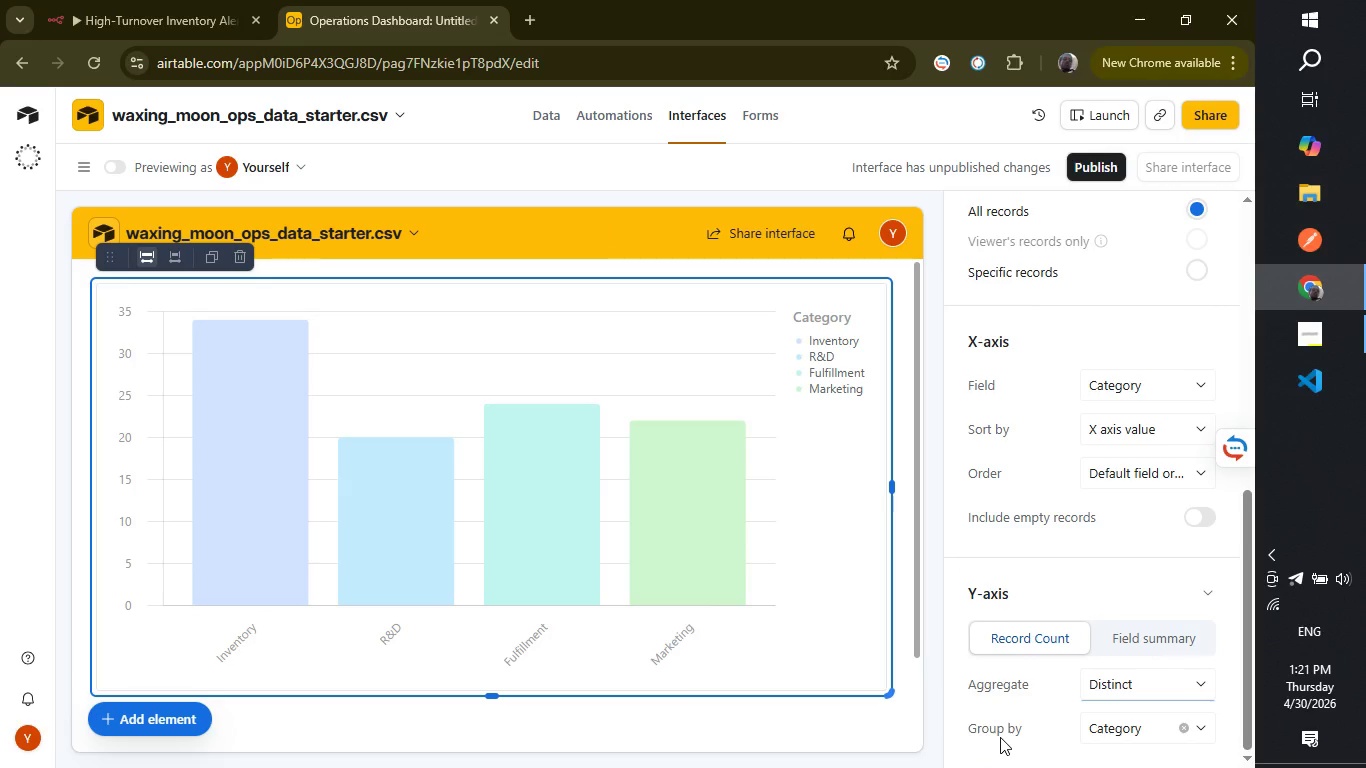 
scroll: coordinate [1120, 639], scroll_direction: down, amount: 5.0
 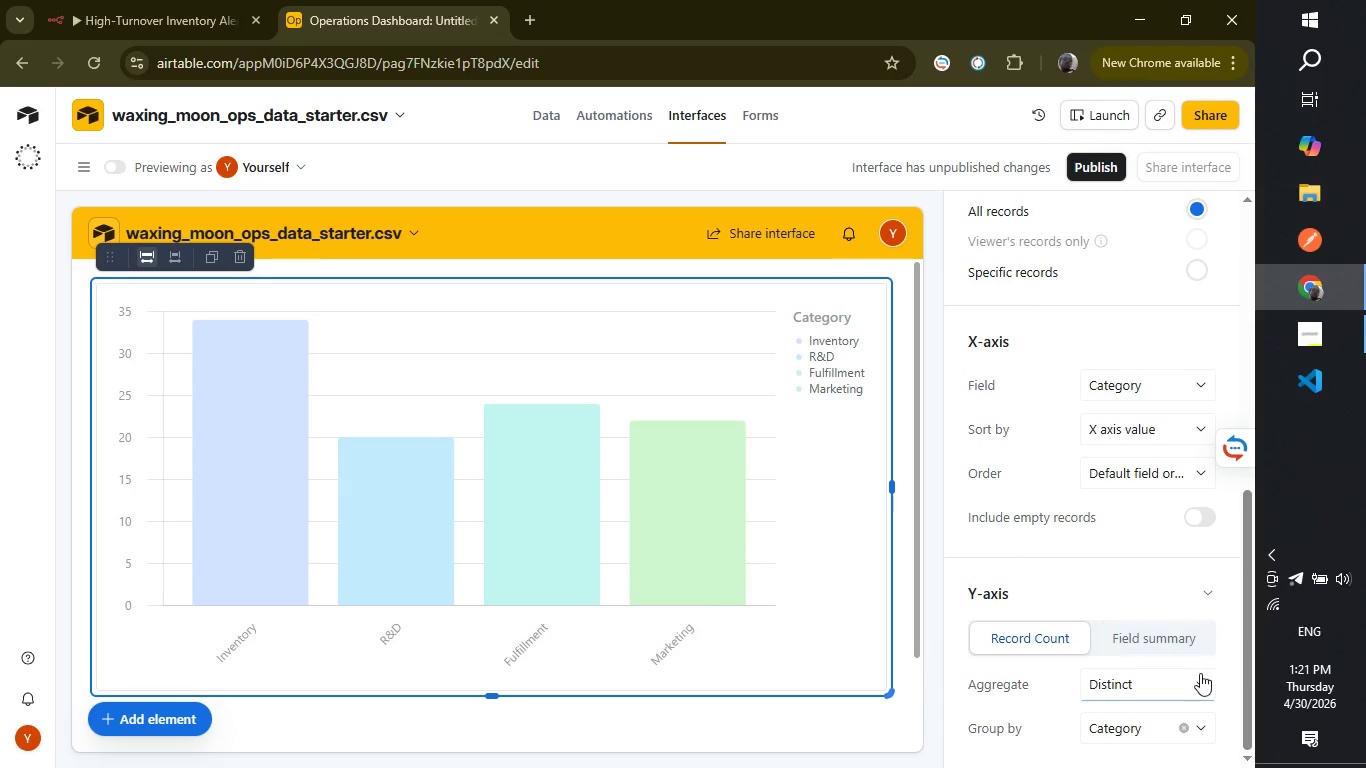 
mouse_move([1147, 664])
 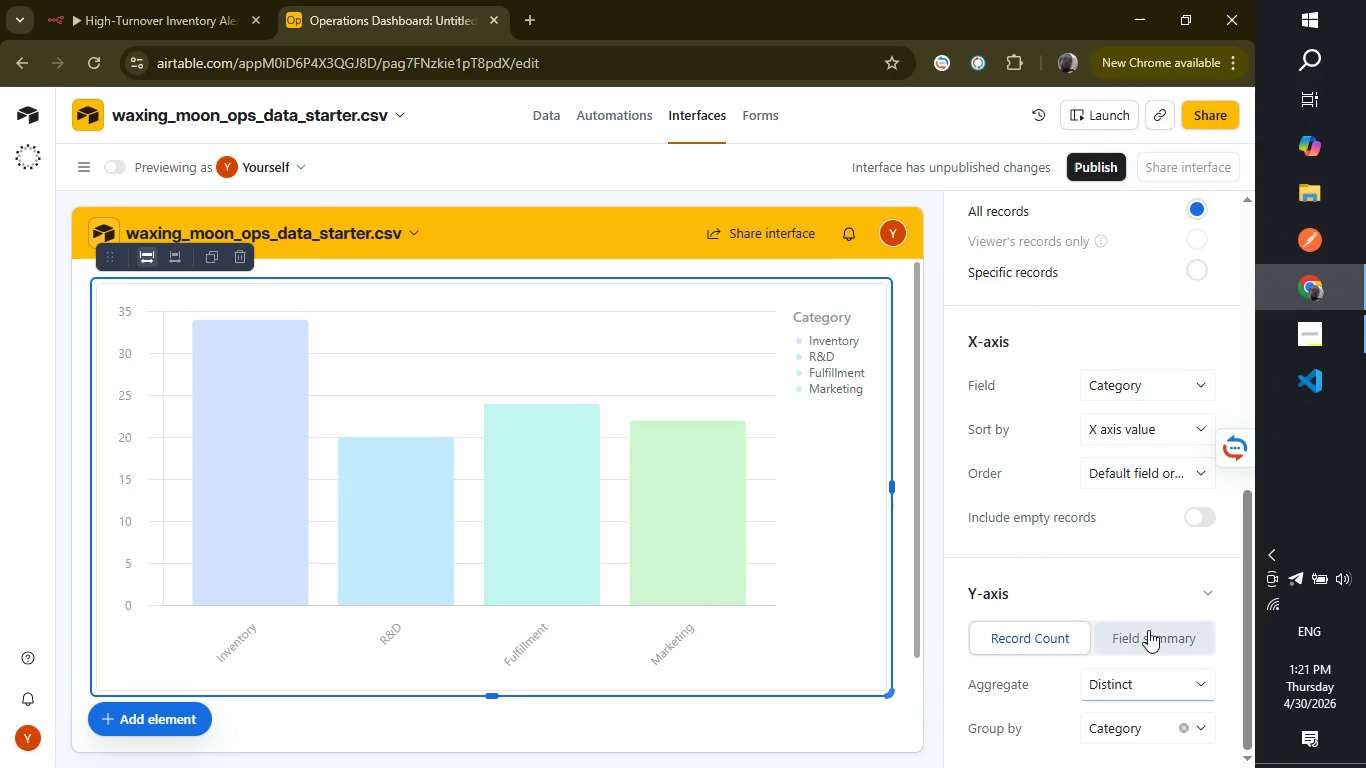 
left_click([1148, 630])
 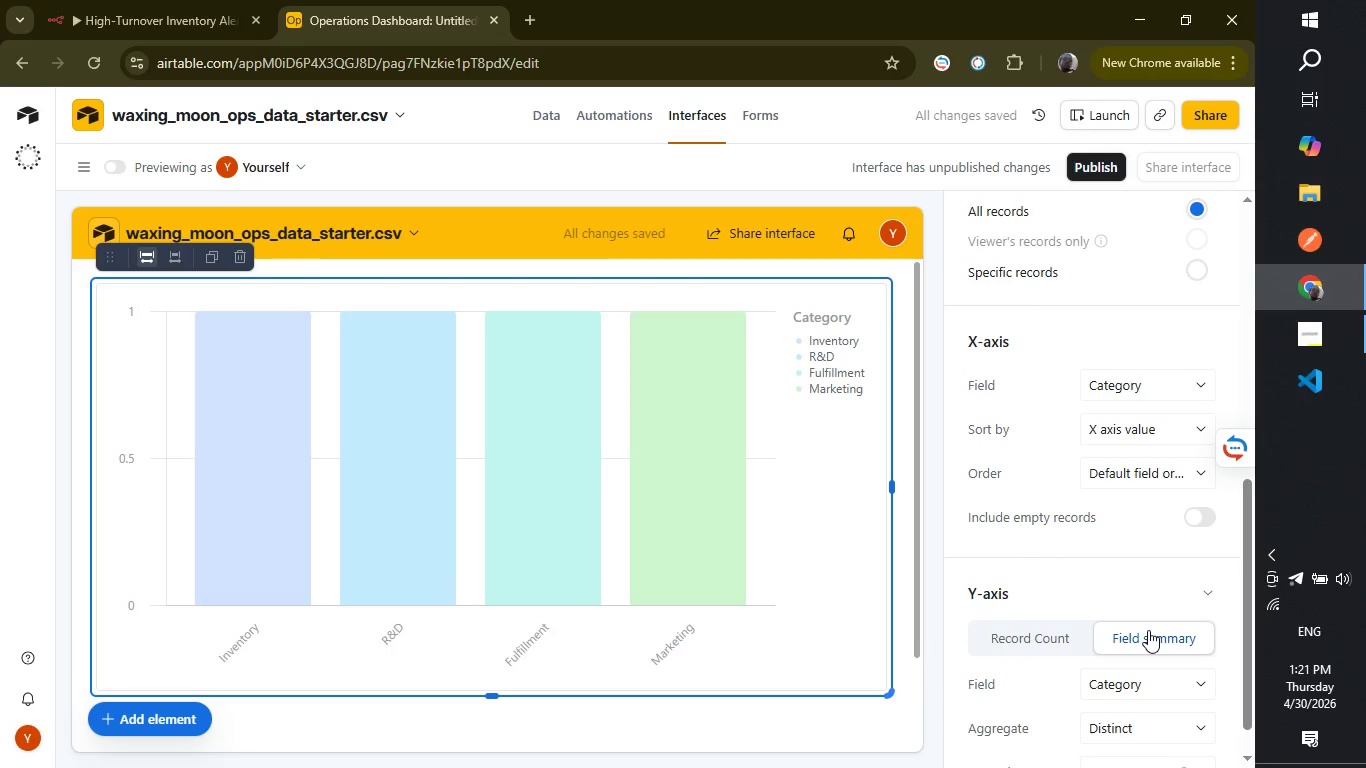 
scroll: coordinate [1148, 630], scroll_direction: down, amount: 1.0
 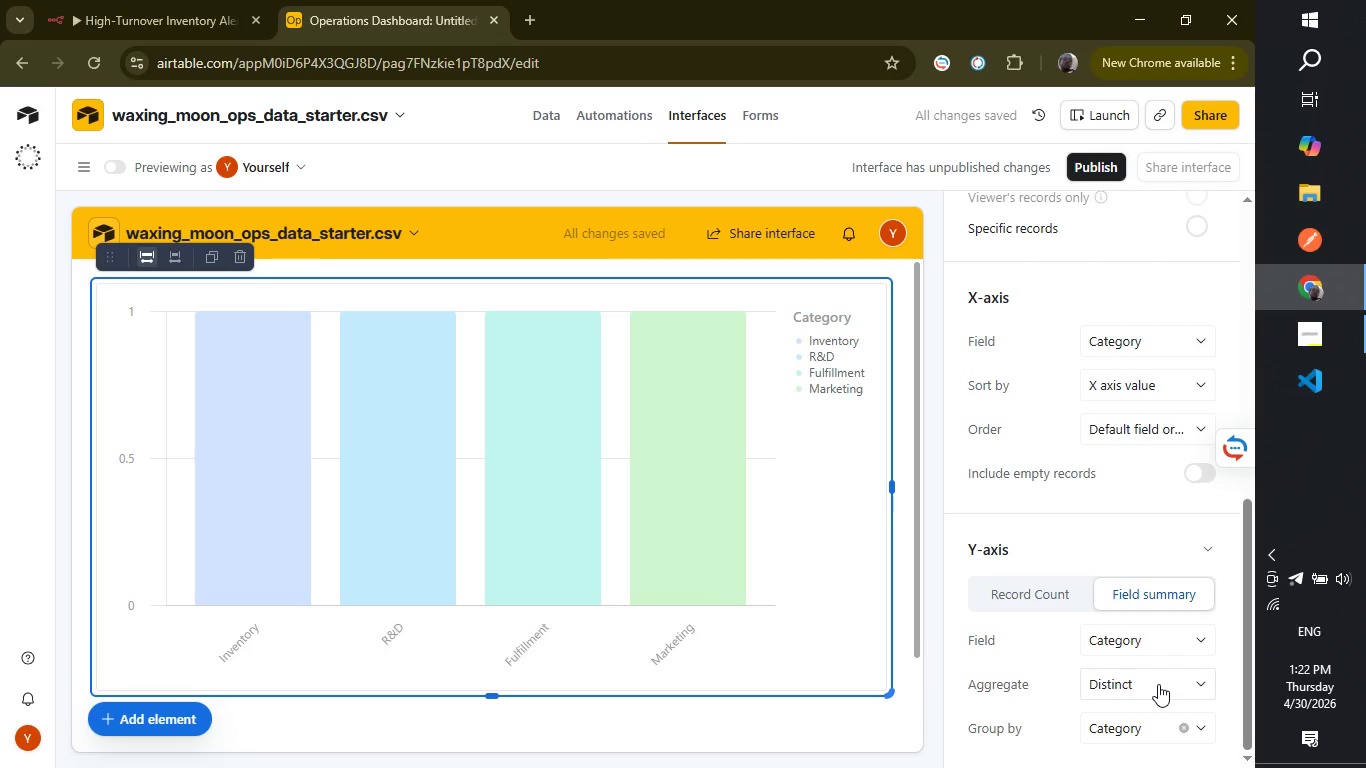 
left_click([1158, 684])
 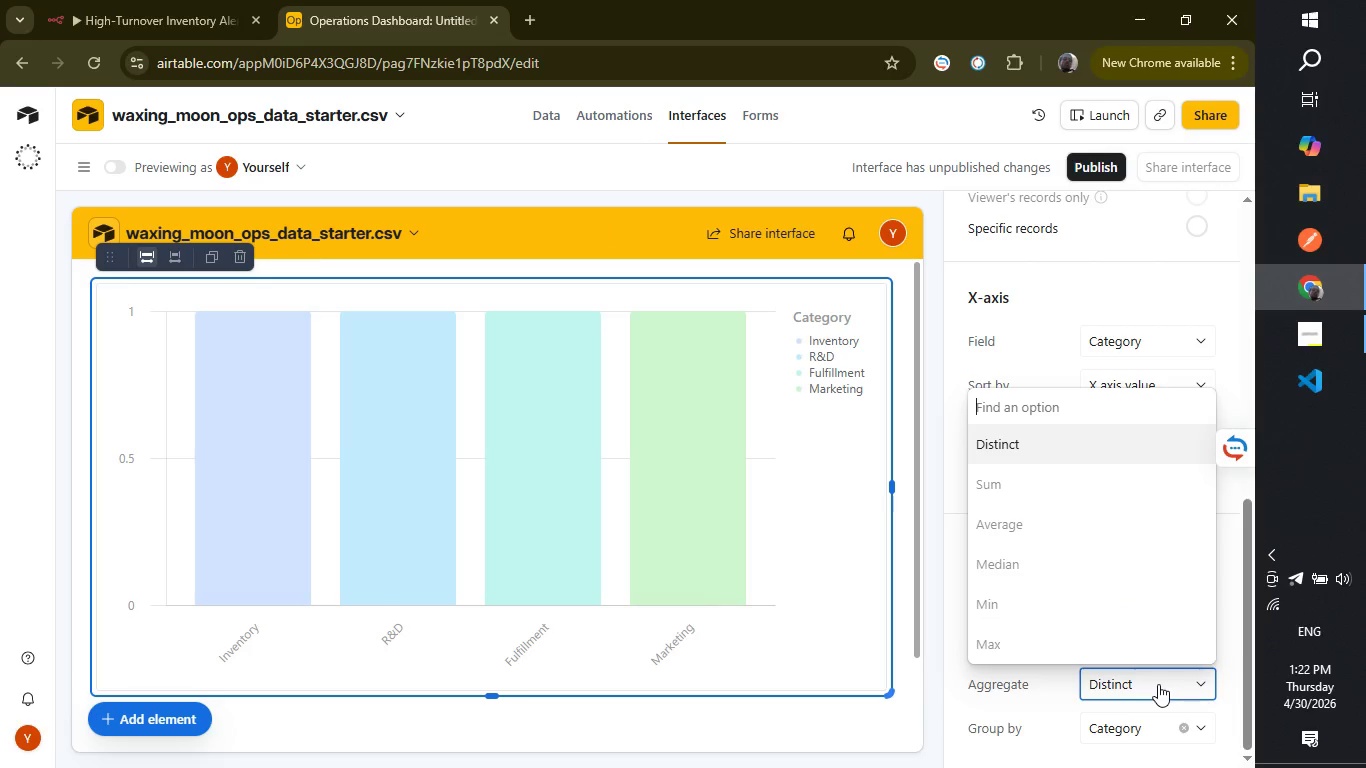 
wait(5.91)
 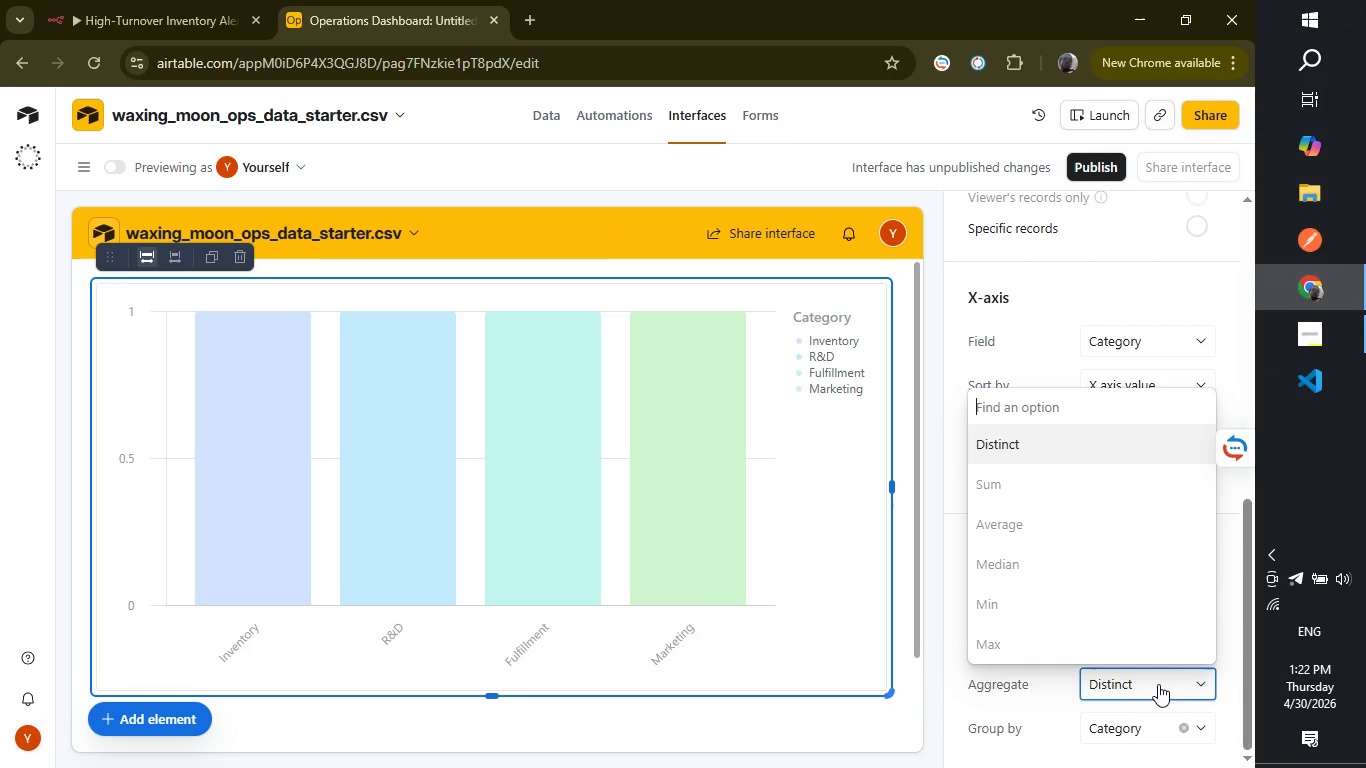 
key(S)
 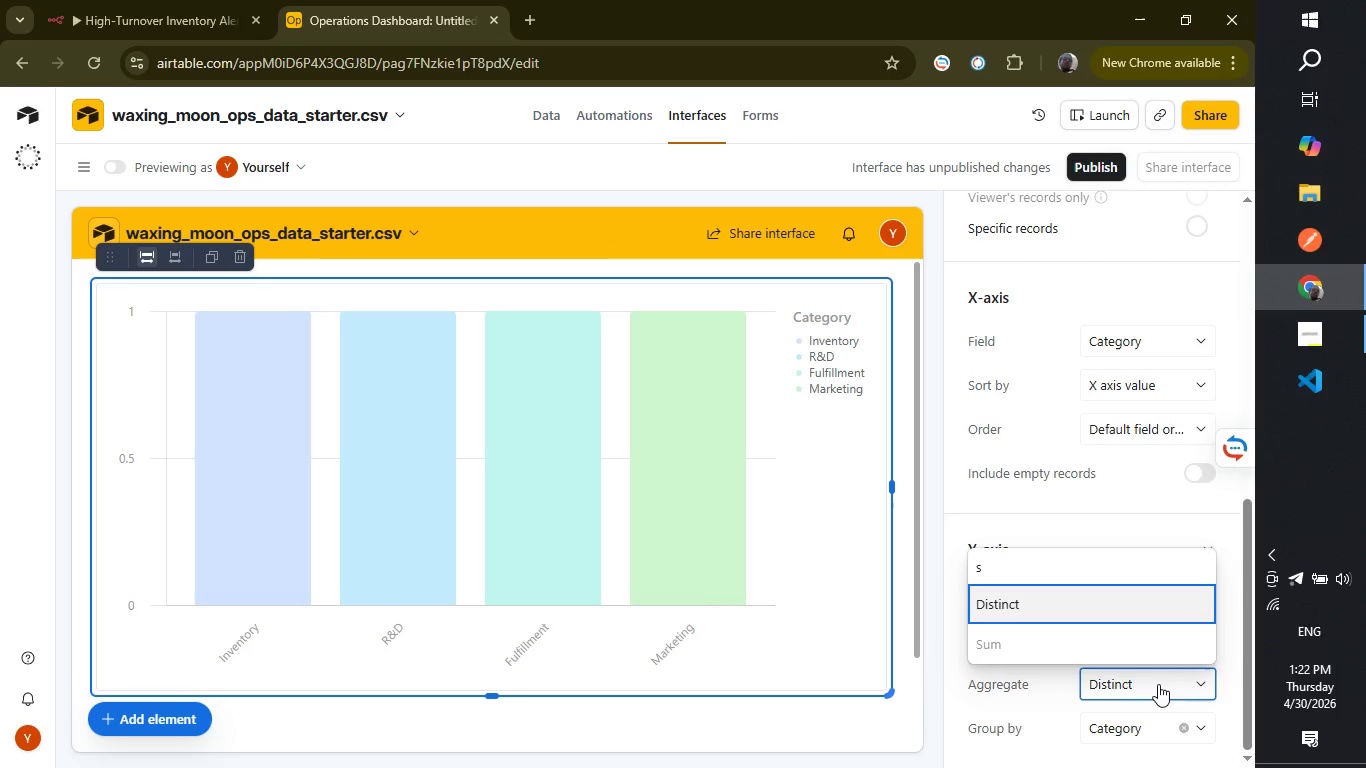 
key(Backspace)
 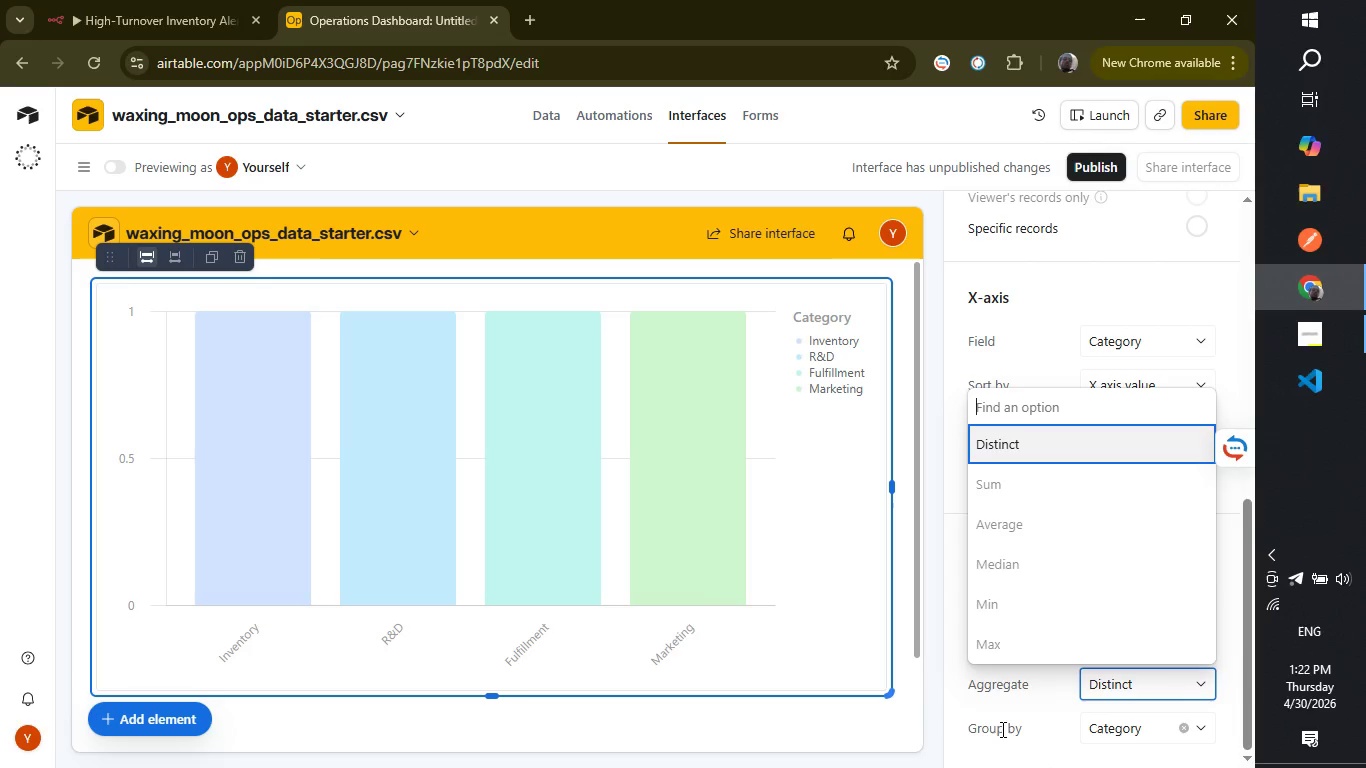 
left_click([965, 715])
 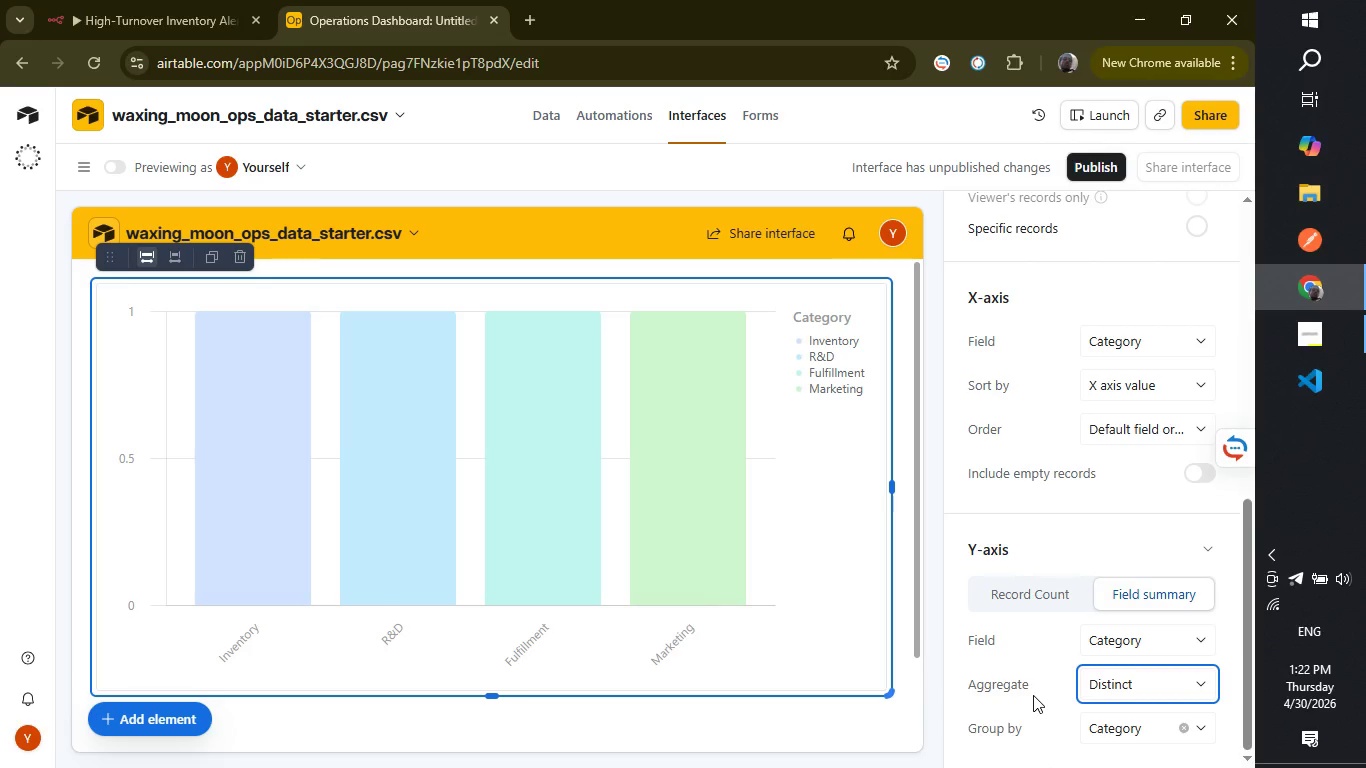 
scroll: coordinate [1033, 695], scroll_direction: down, amount: 1.0
 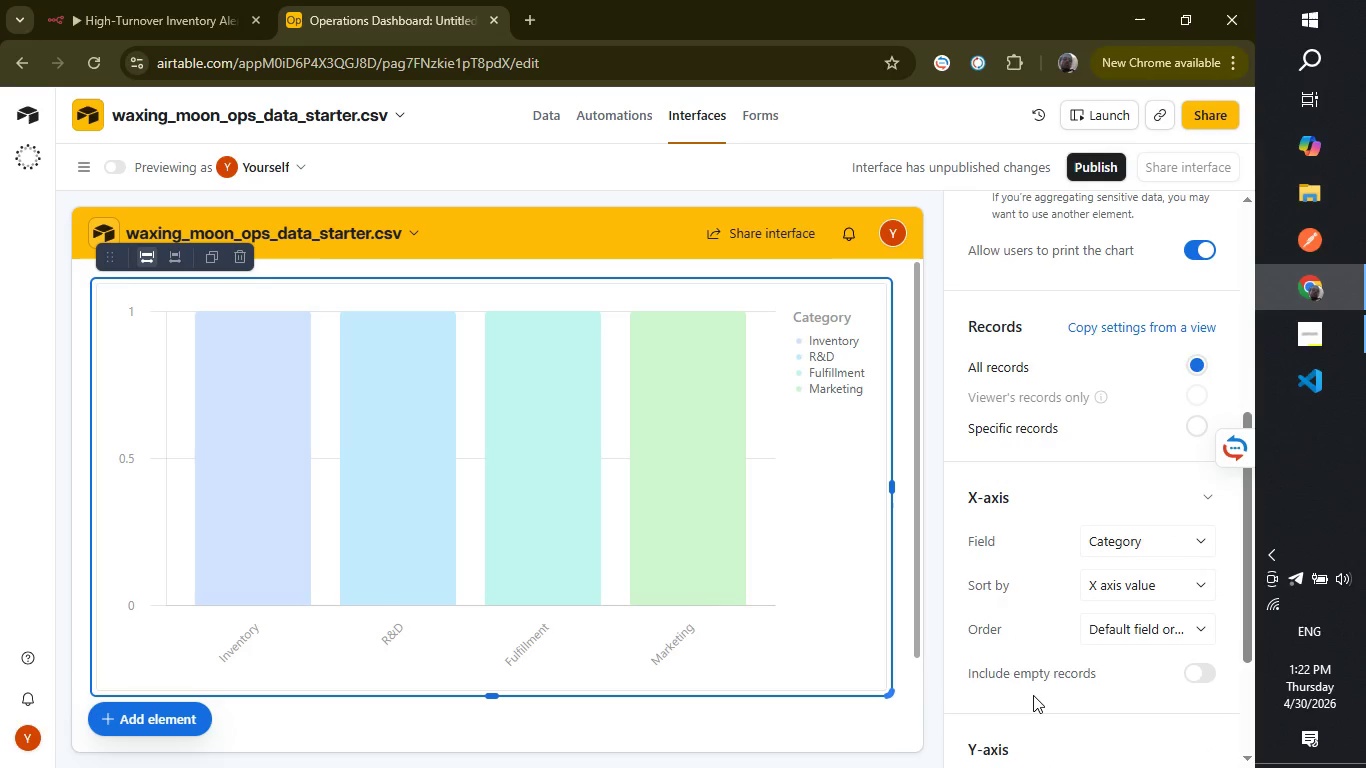 
scroll: coordinate [1033, 695], scroll_direction: up, amount: 2.0
 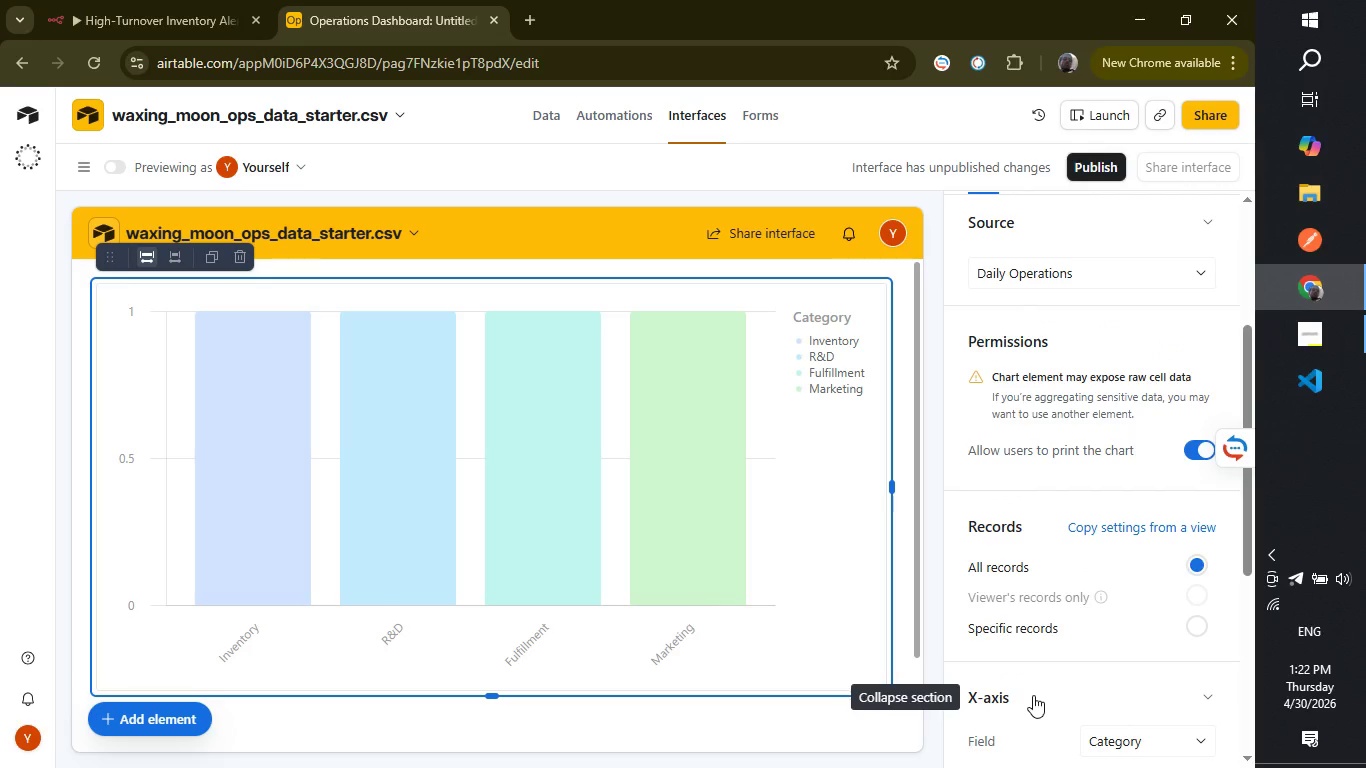 
scroll: coordinate [766, 630], scroll_direction: down, amount: 10.0
 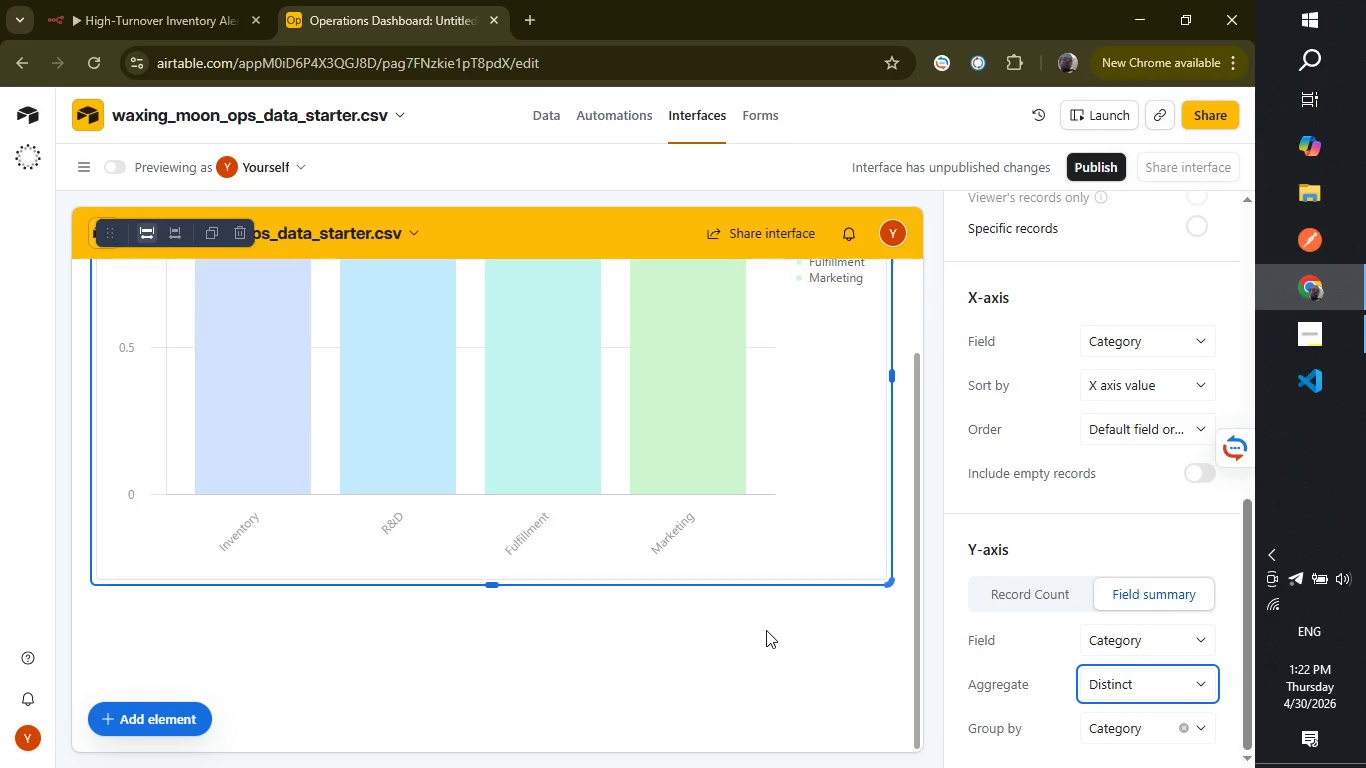 
scroll: coordinate [782, 630], scroll_direction: up, amount: 5.0
 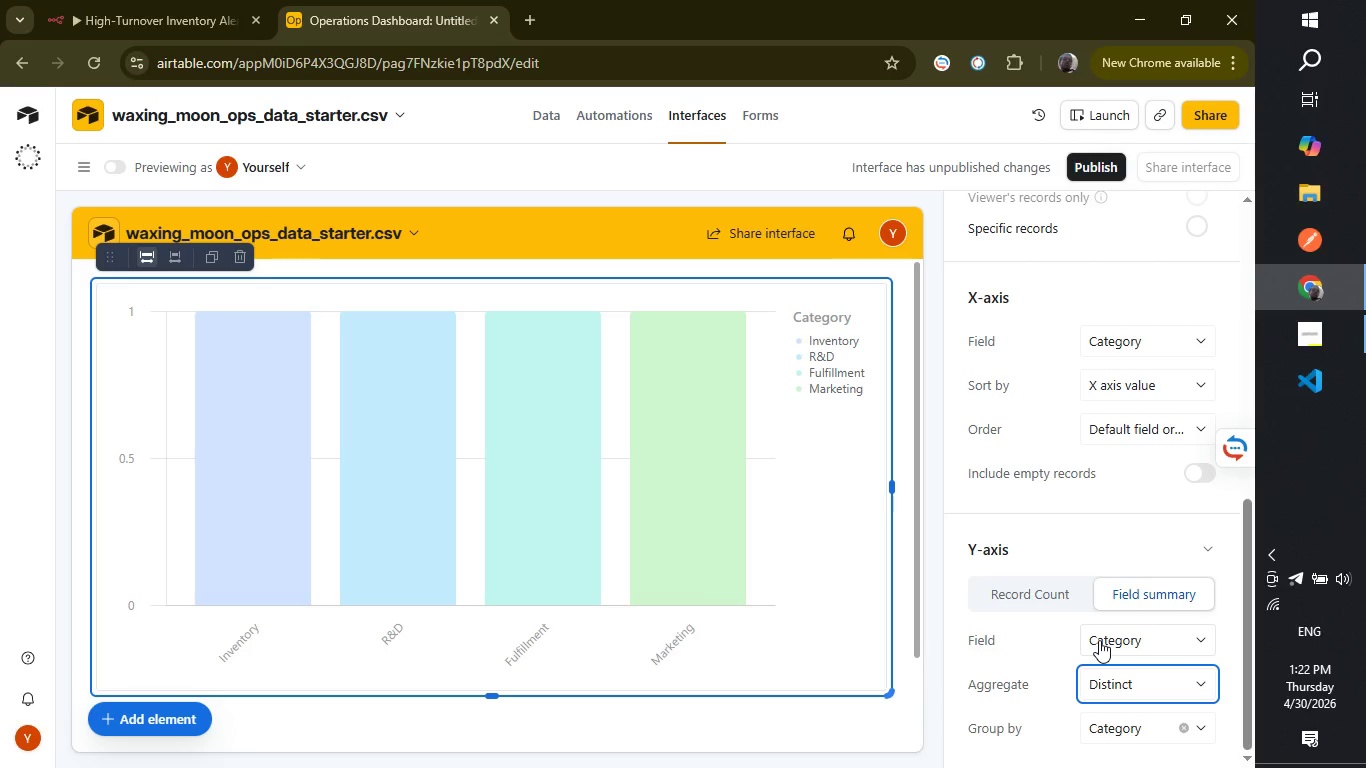 
wait(7.36)
 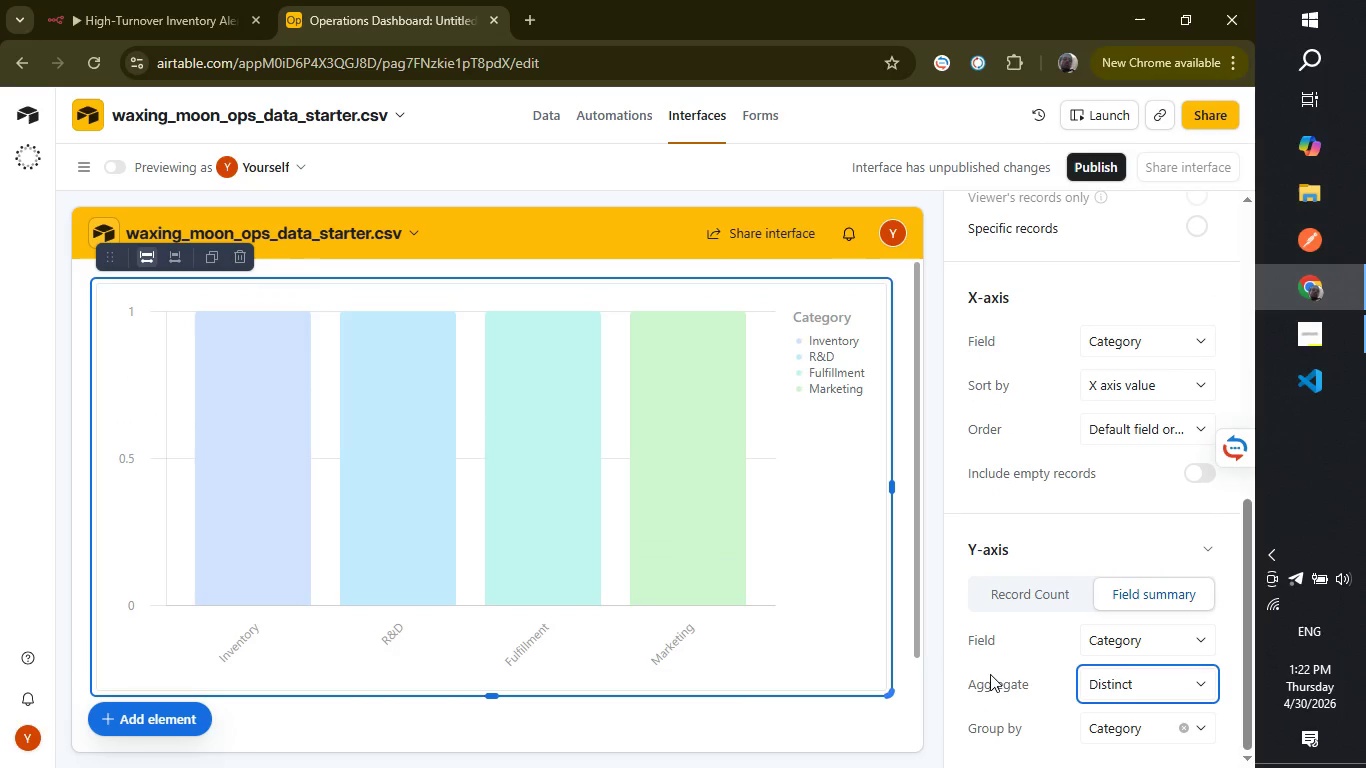 
left_click([1113, 642])
 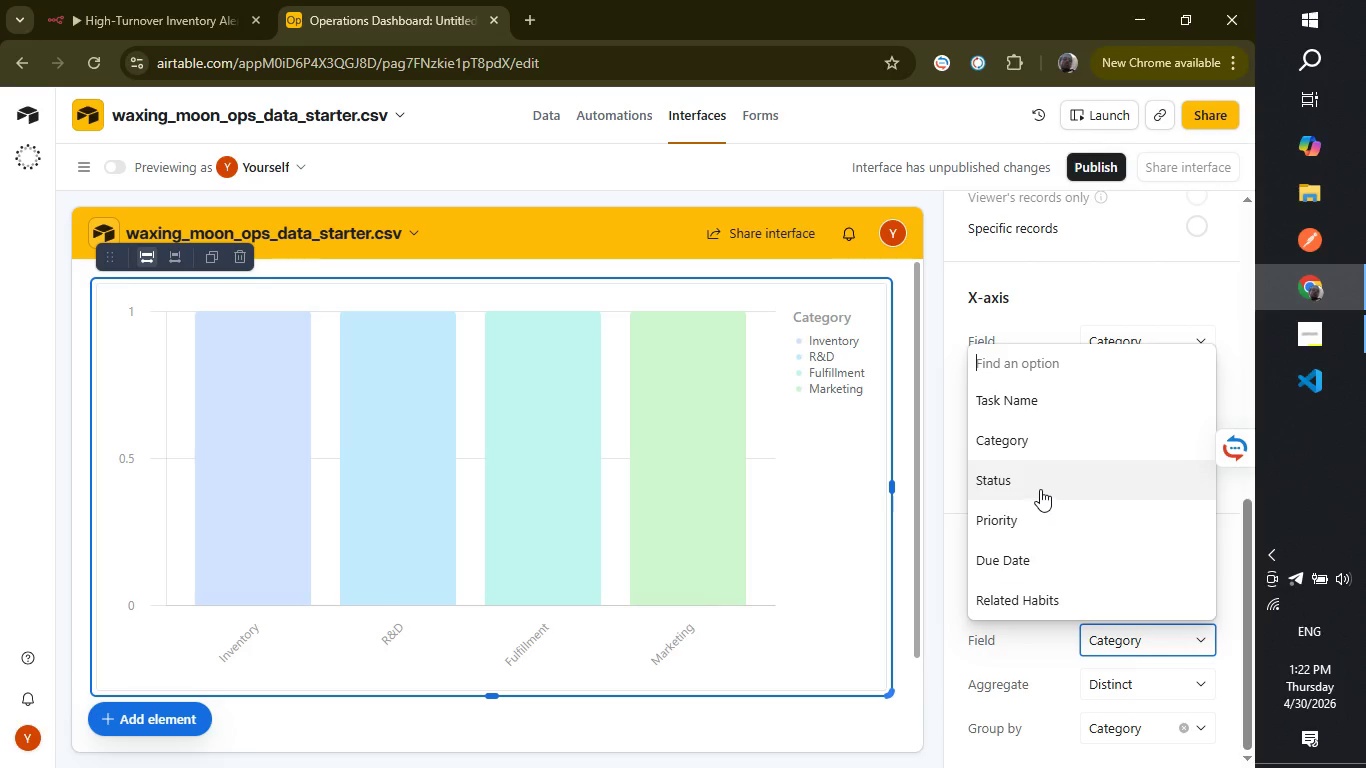 
left_click([1040, 489])
 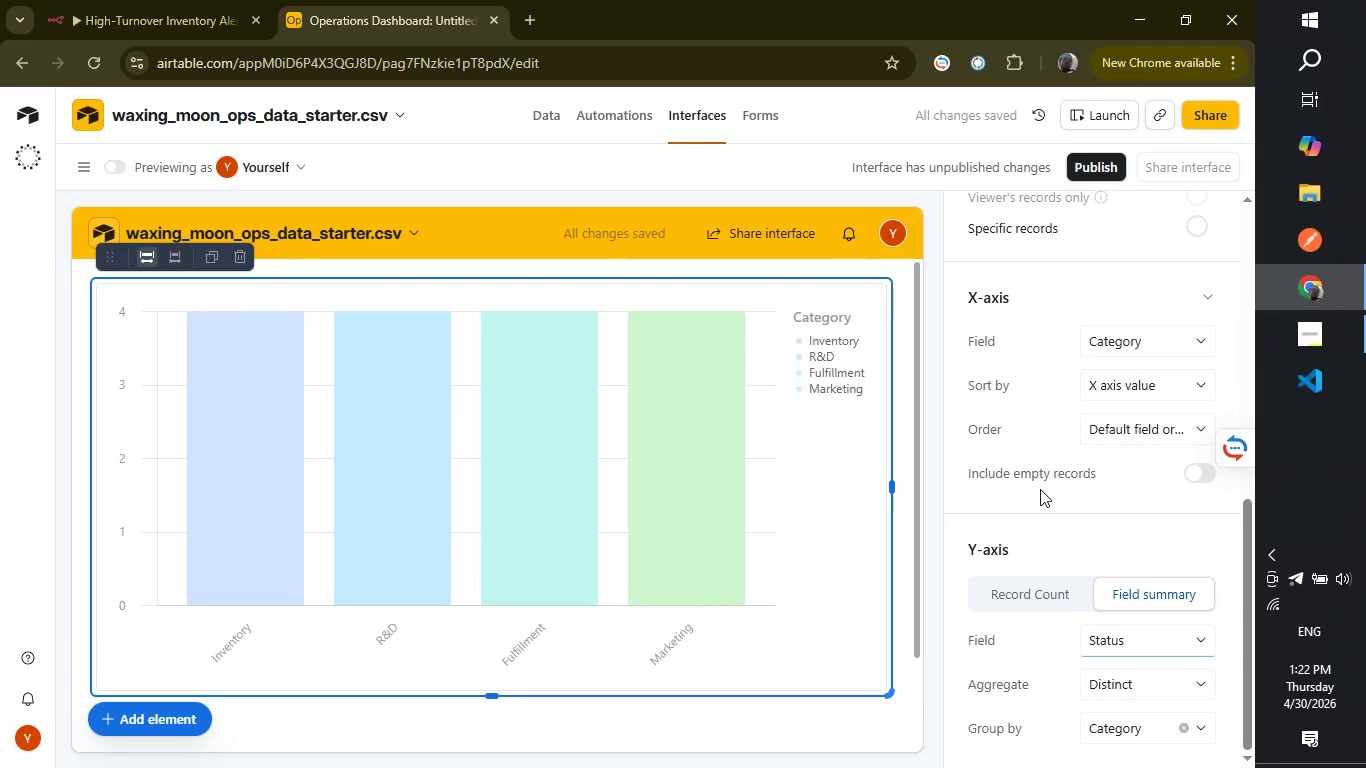 
wait(6.45)
 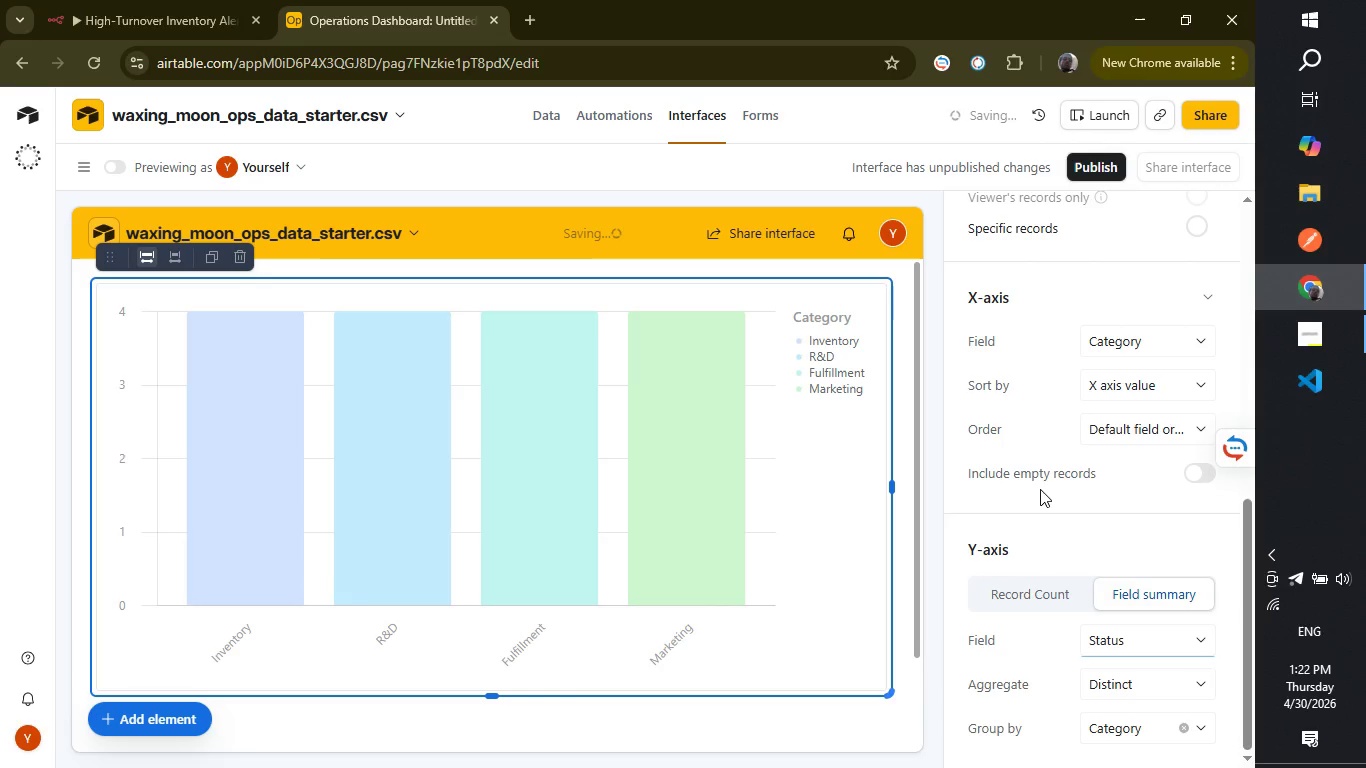 
left_click([1137, 642])
 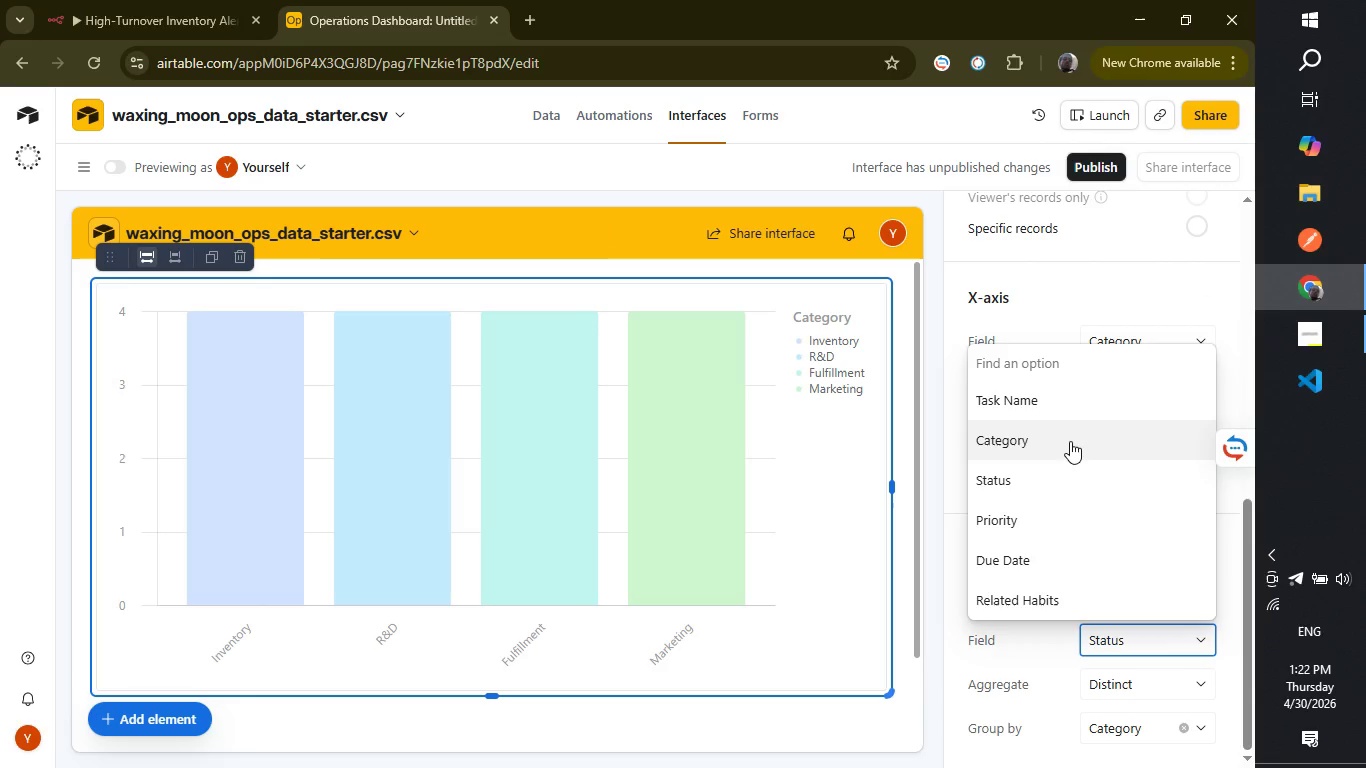 
left_click([1070, 441])
 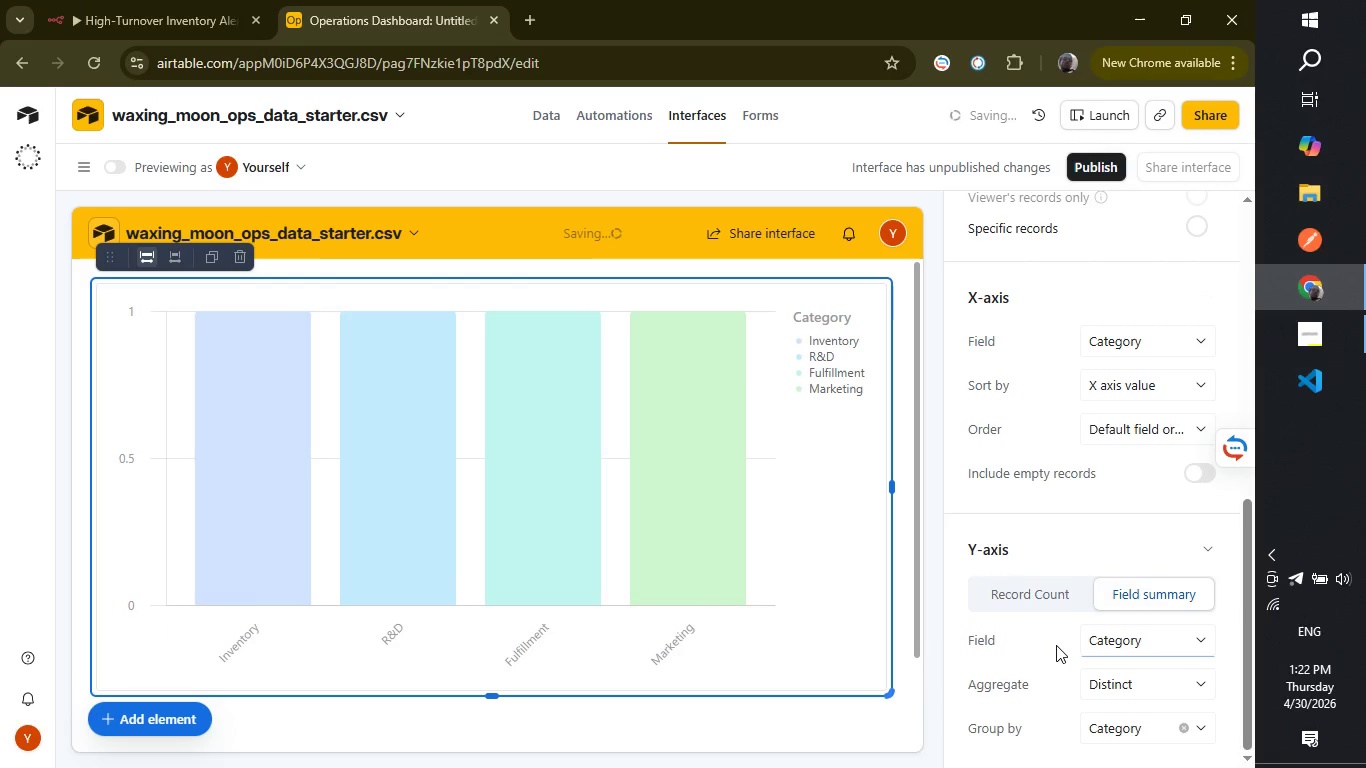 
scroll: coordinate [1056, 645], scroll_direction: down, amount: 2.0
 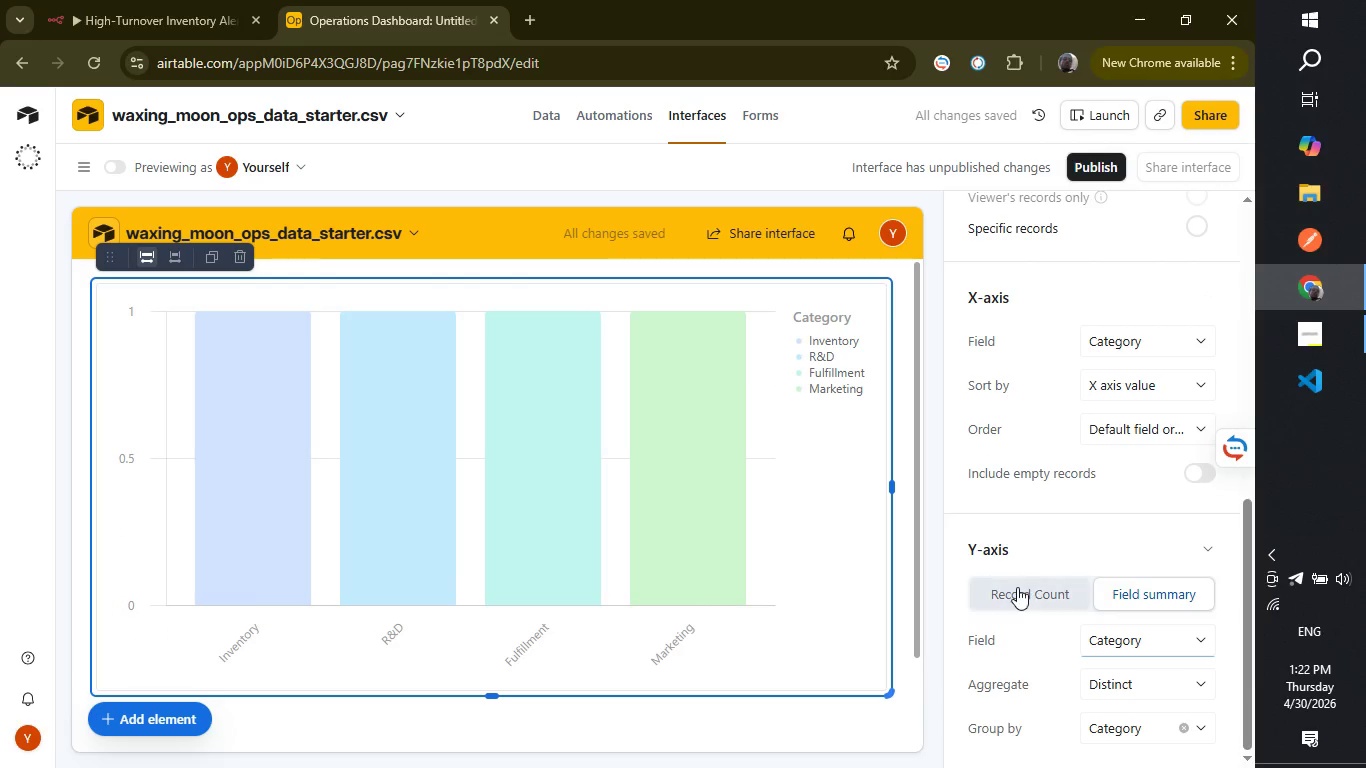 
left_click([1017, 587])
 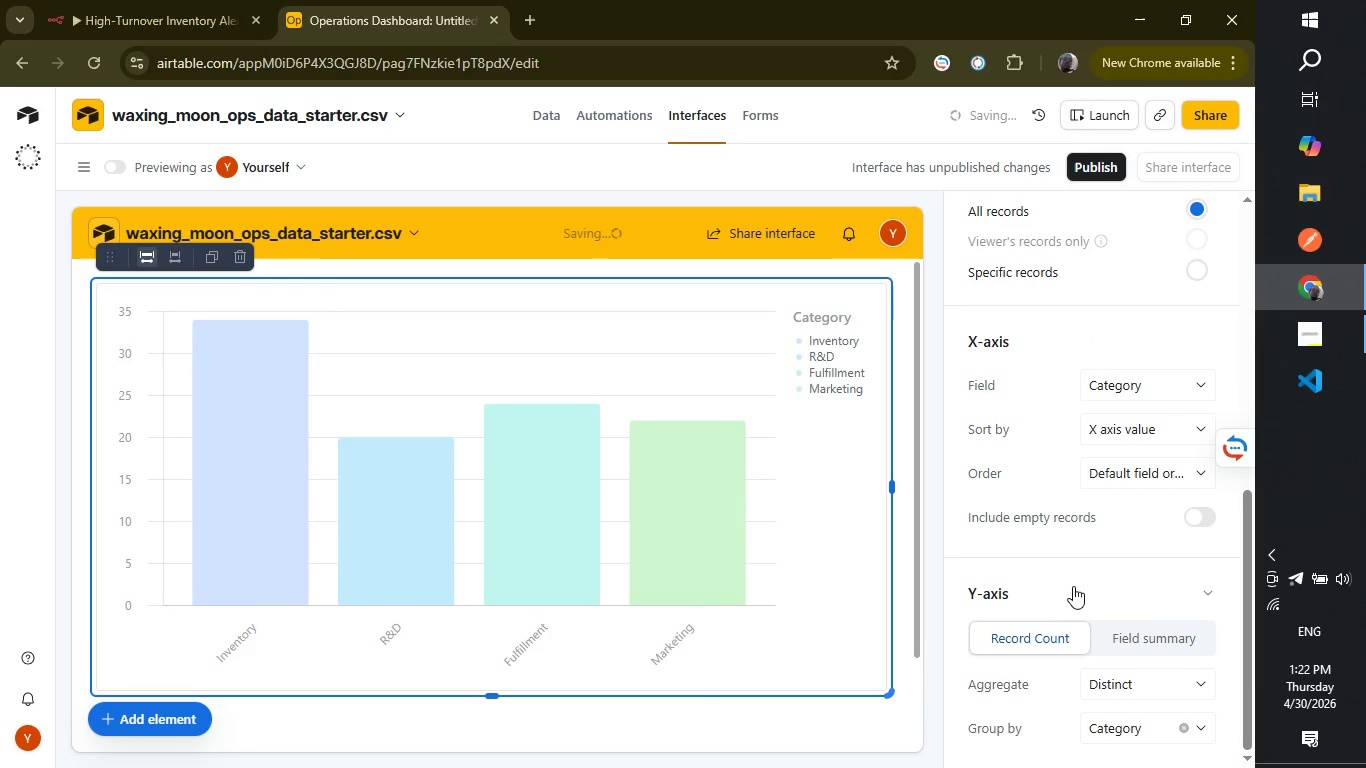 
scroll: coordinate [1078, 584], scroll_direction: down, amount: 3.0
 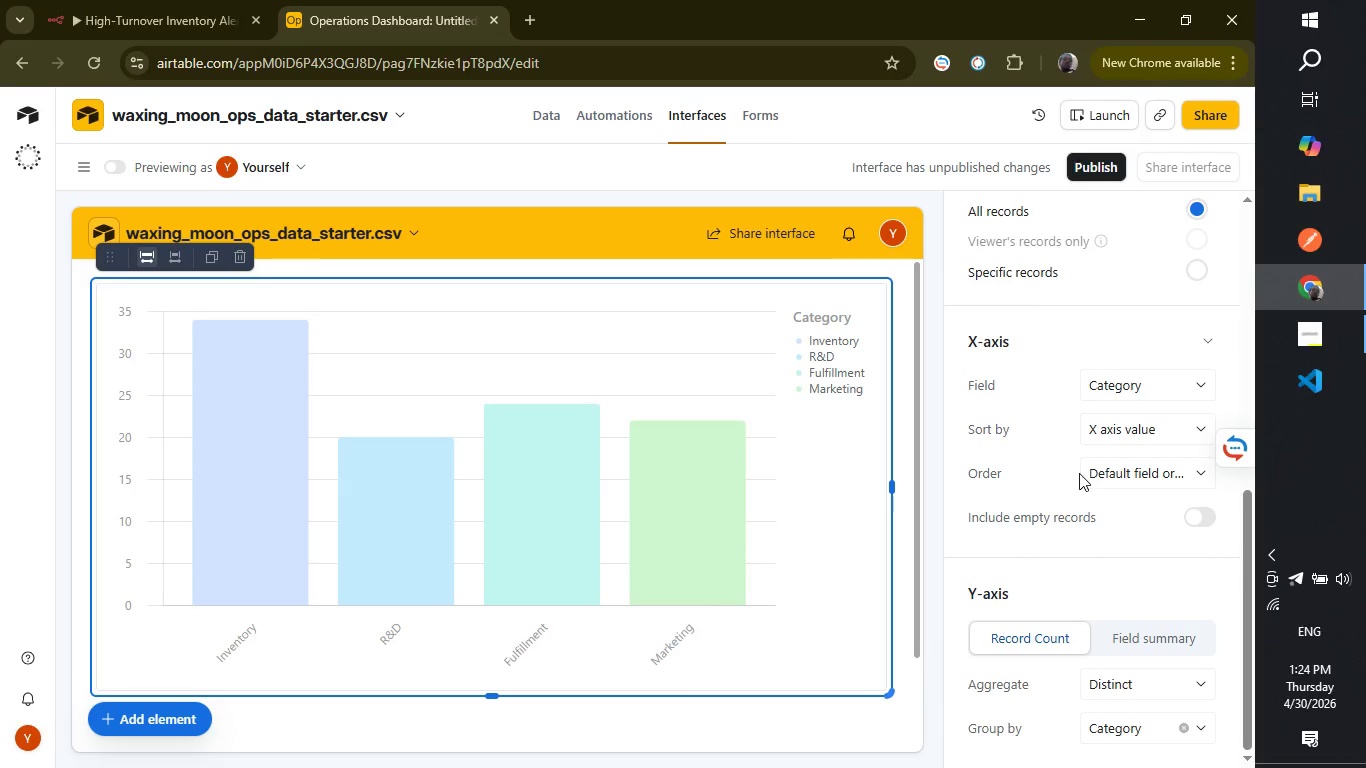 
wait(109.45)
 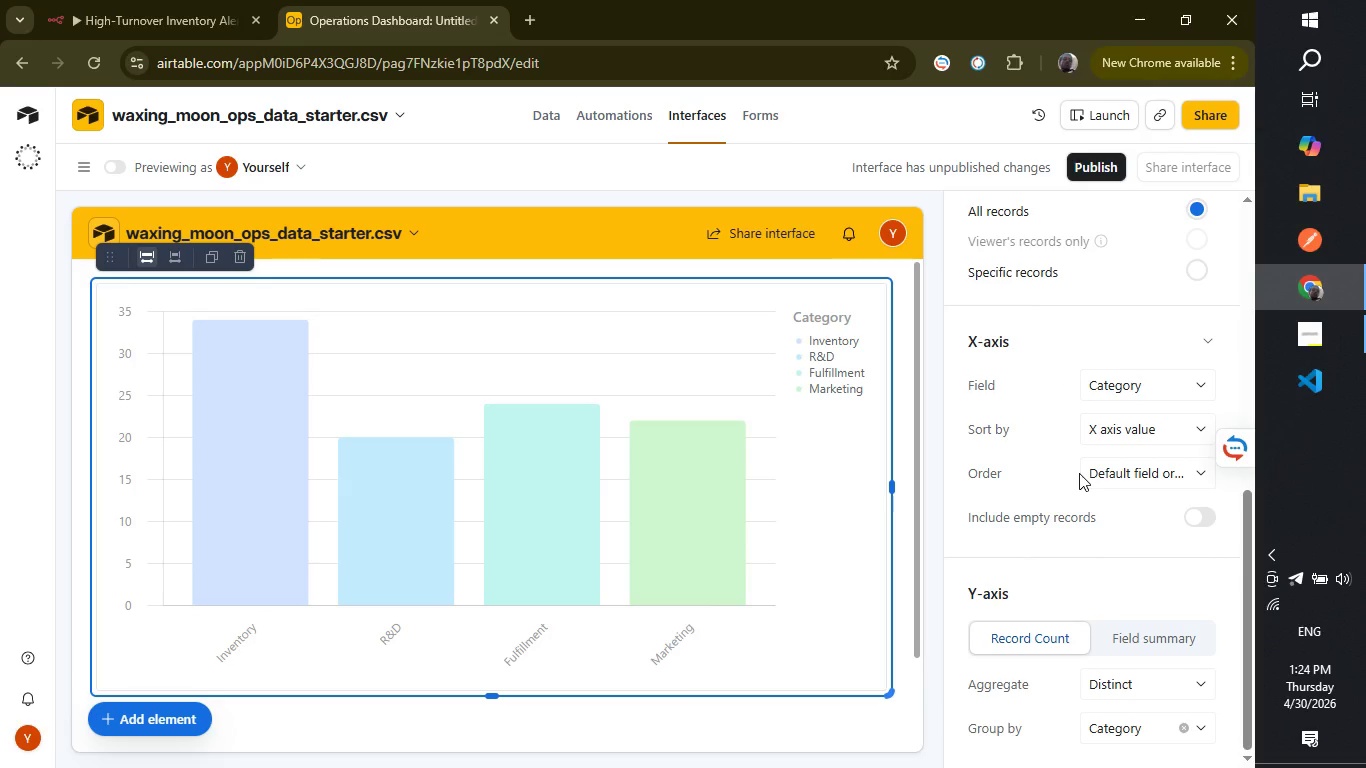 
scroll: coordinate [393, 623], scroll_direction: up, amount: 2.0
 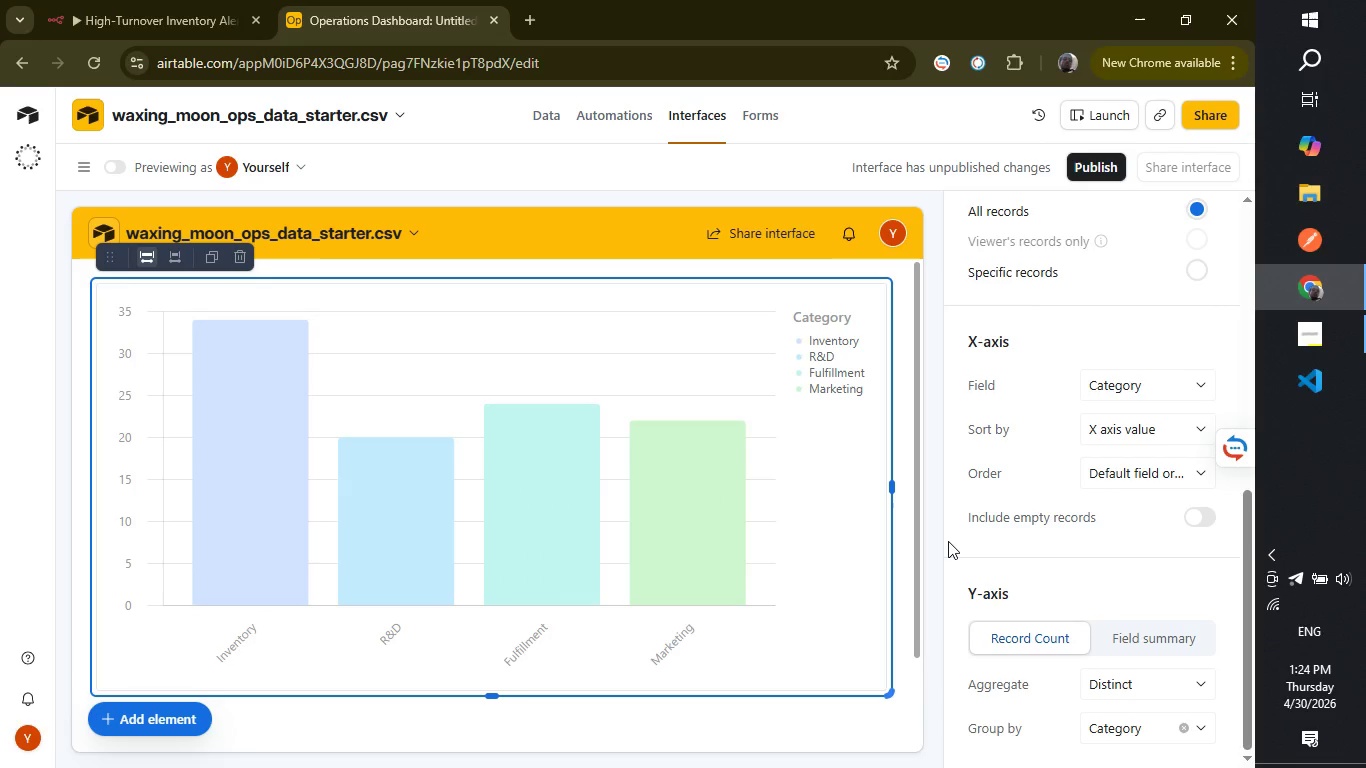 
wait(17.41)
 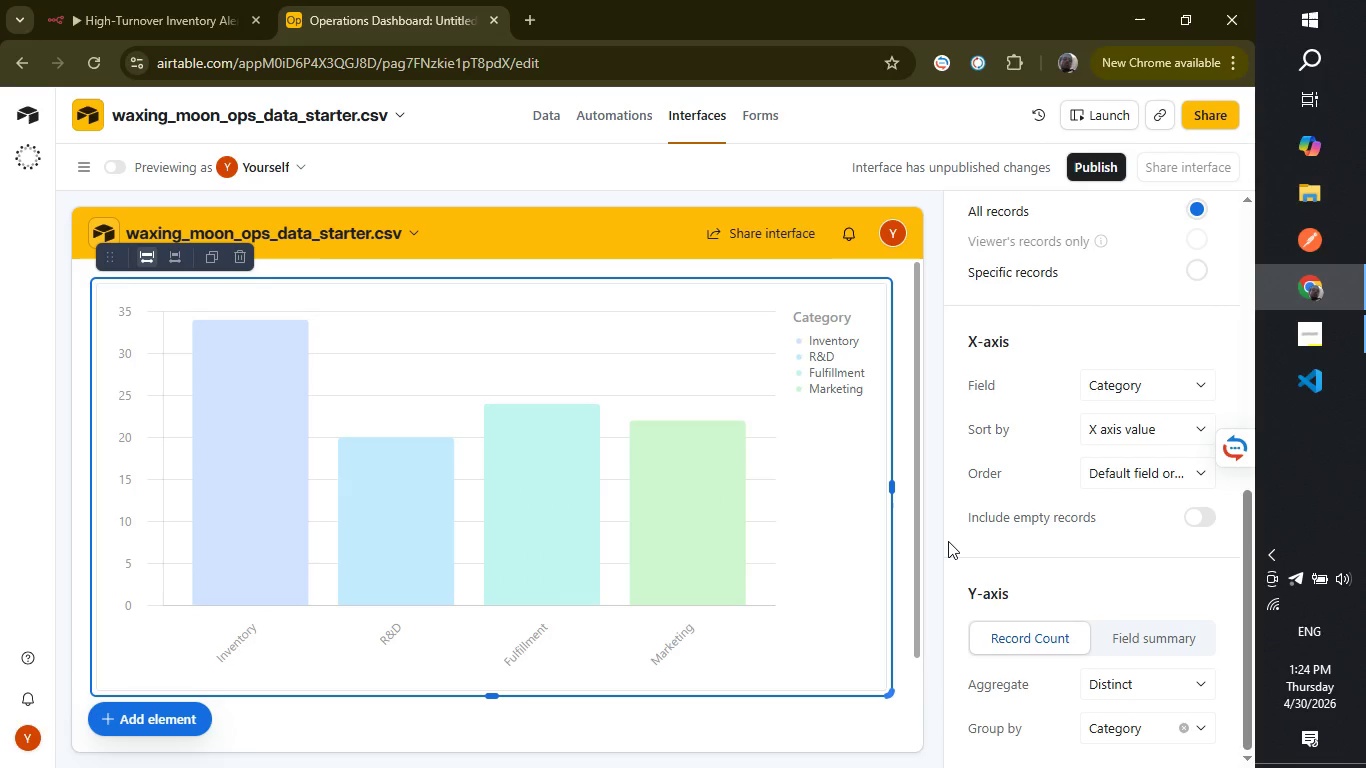 
left_click([1177, 467])
 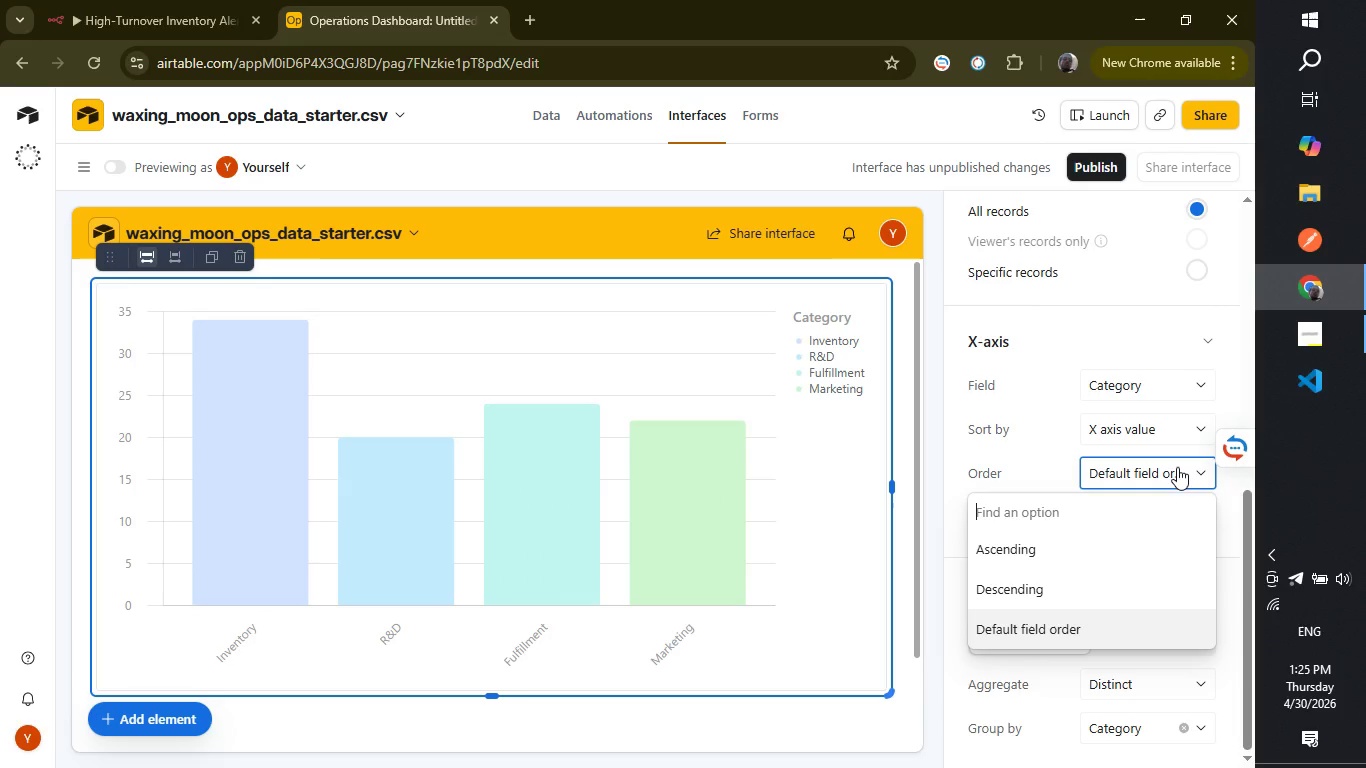 
left_click([1177, 467])
 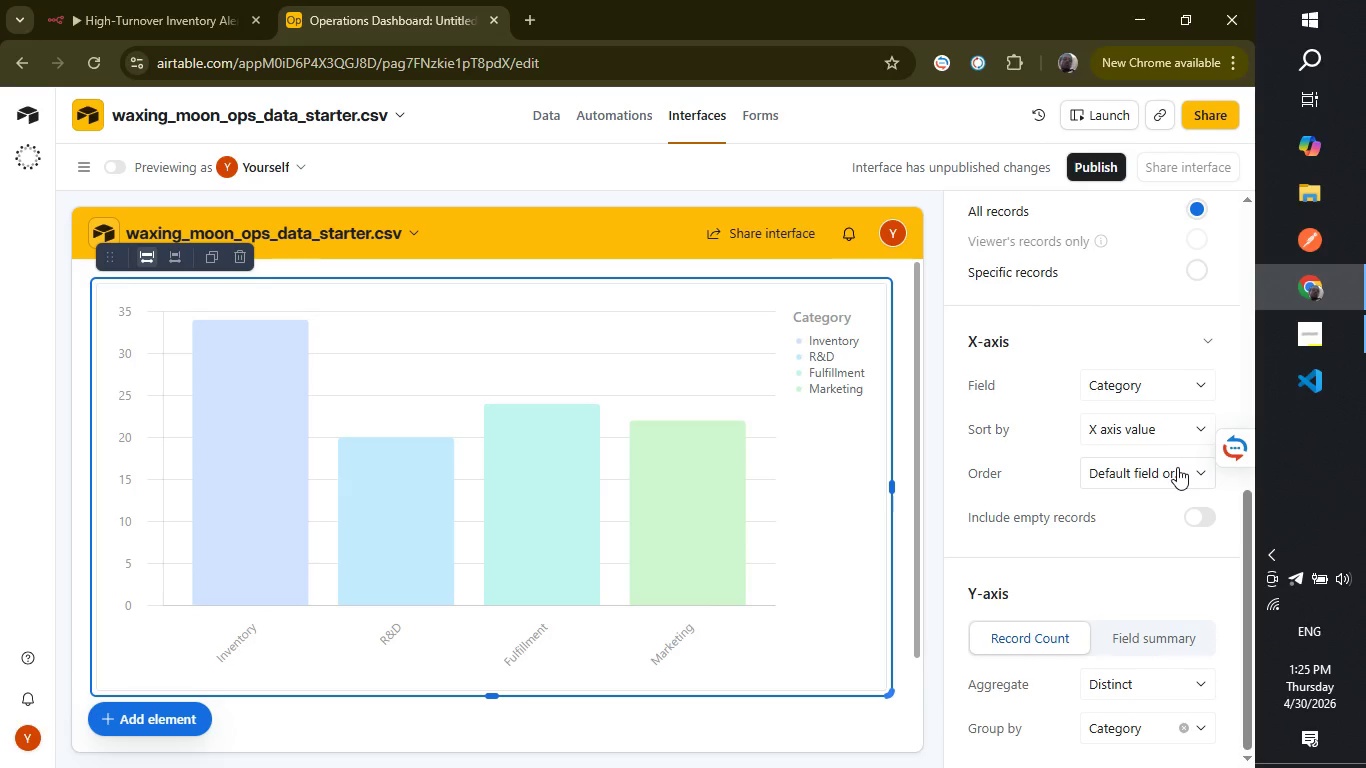 
wait(43.84)
 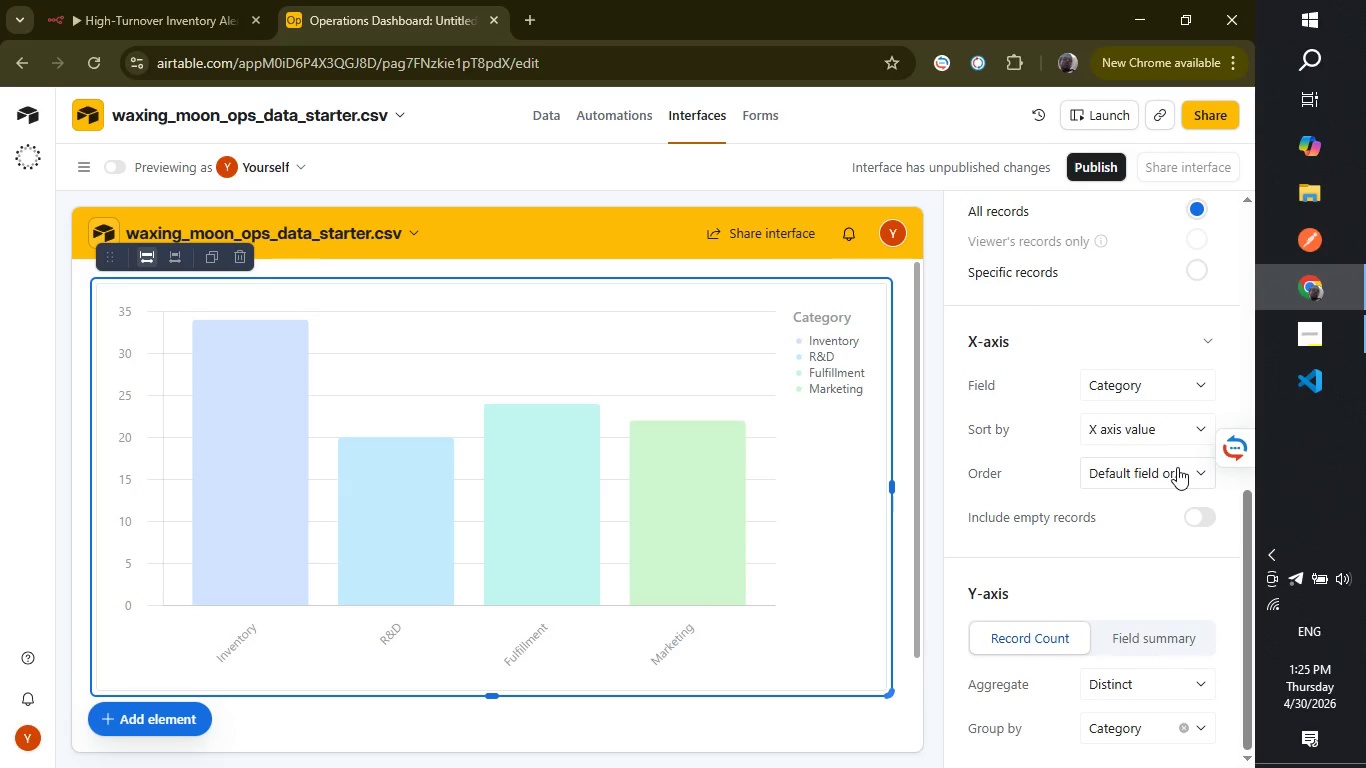 
scroll: coordinate [1077, 534], scroll_direction: down, amount: 2.0
 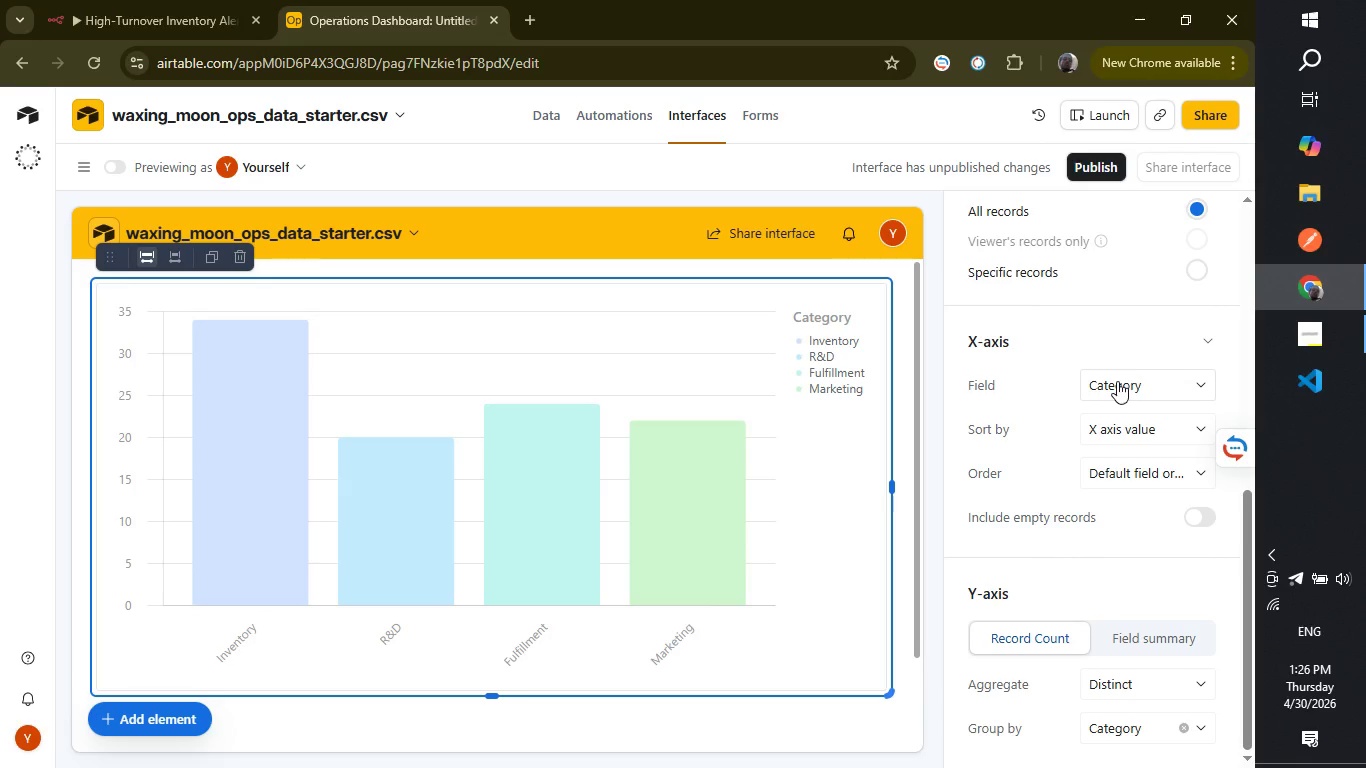 
wait(32.17)
 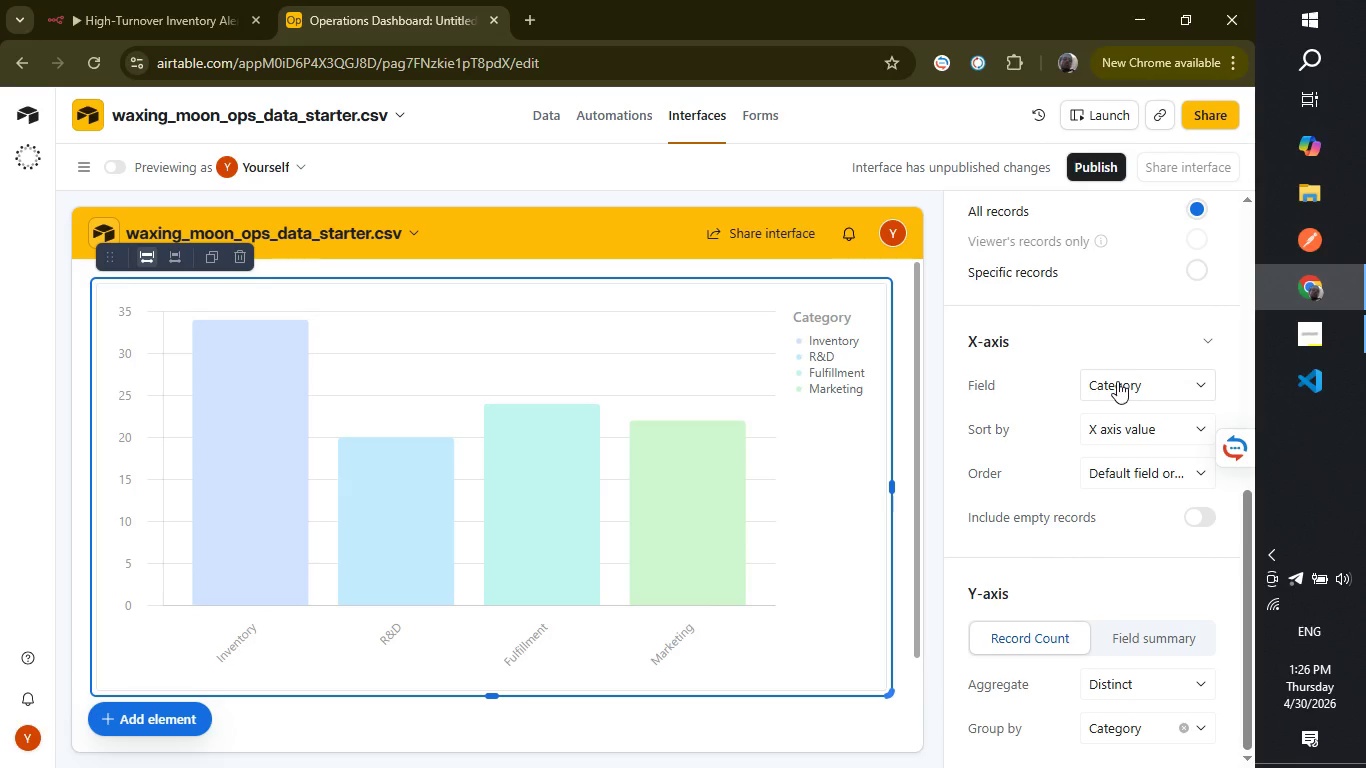 
left_click([1162, 684])
 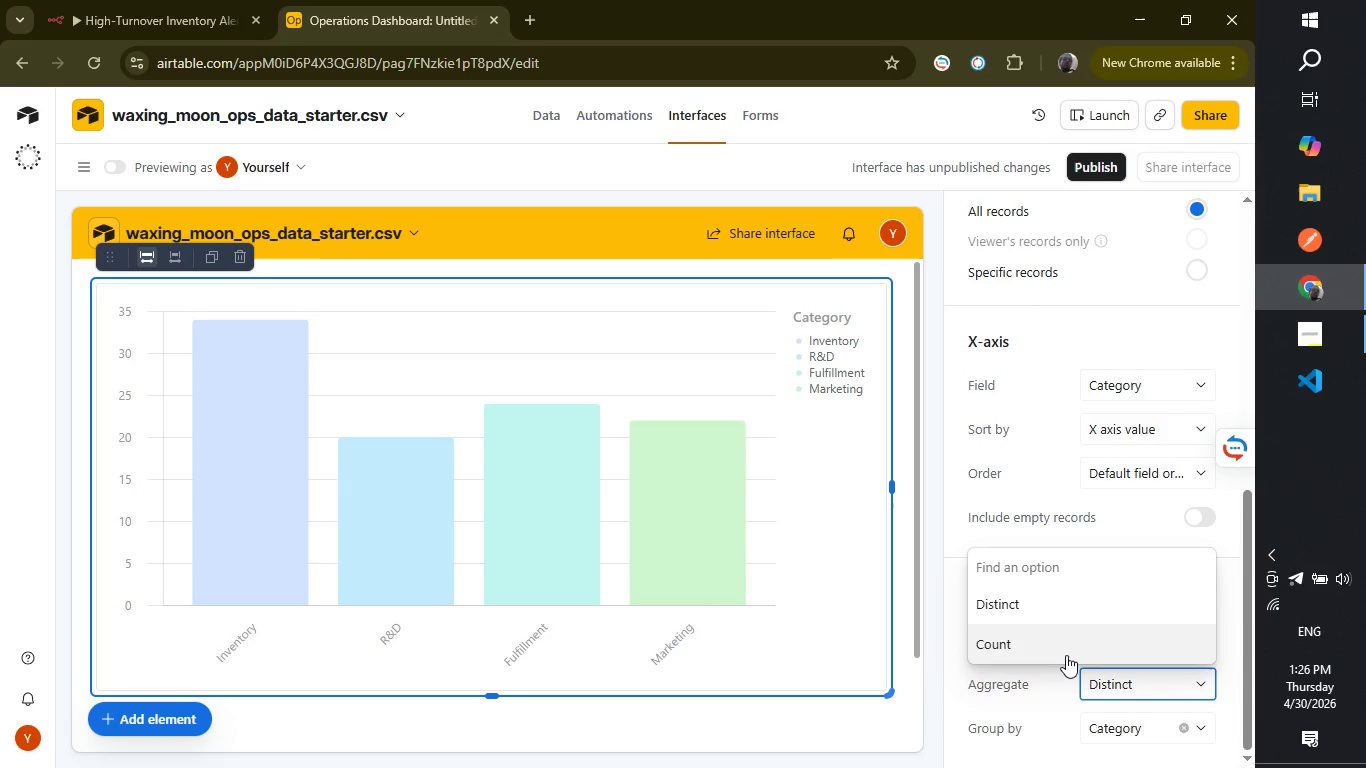 
left_click([1066, 655])
 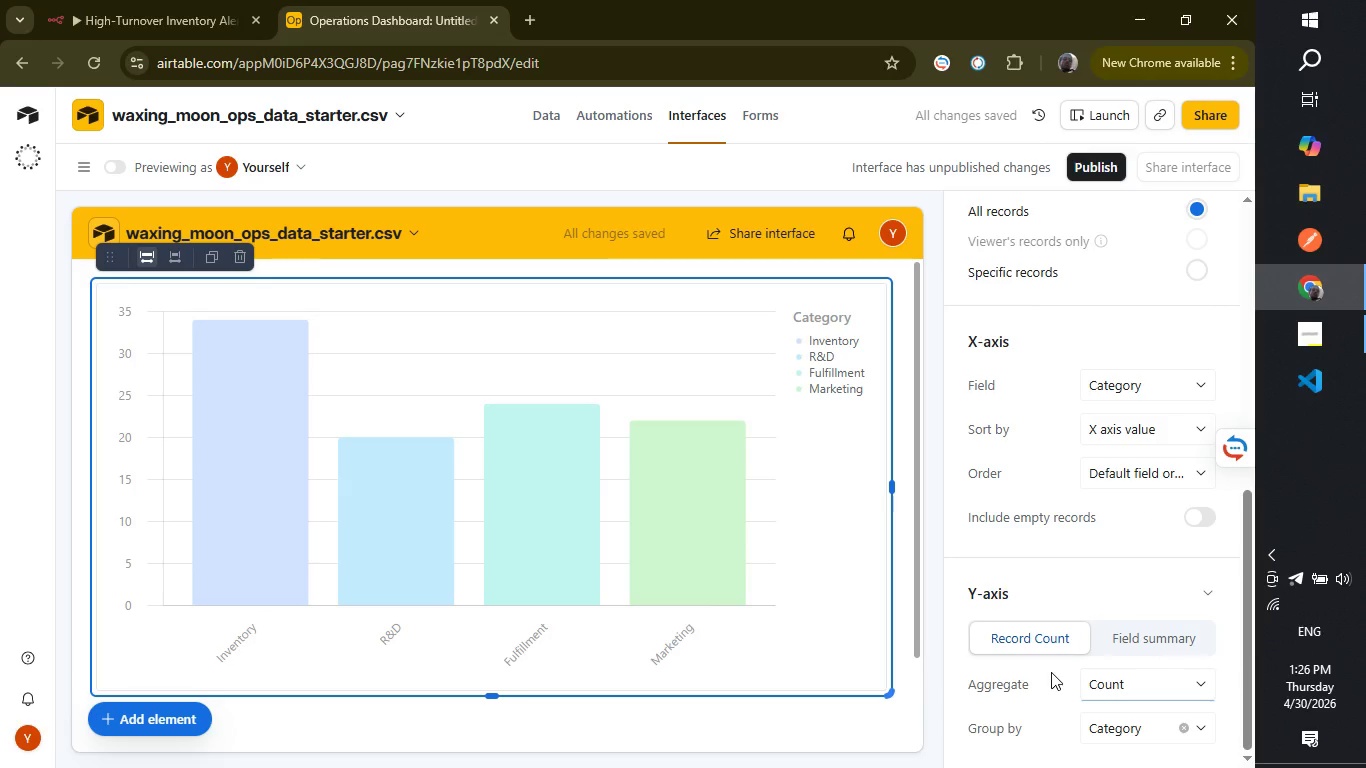 
left_click([1051, 672])
 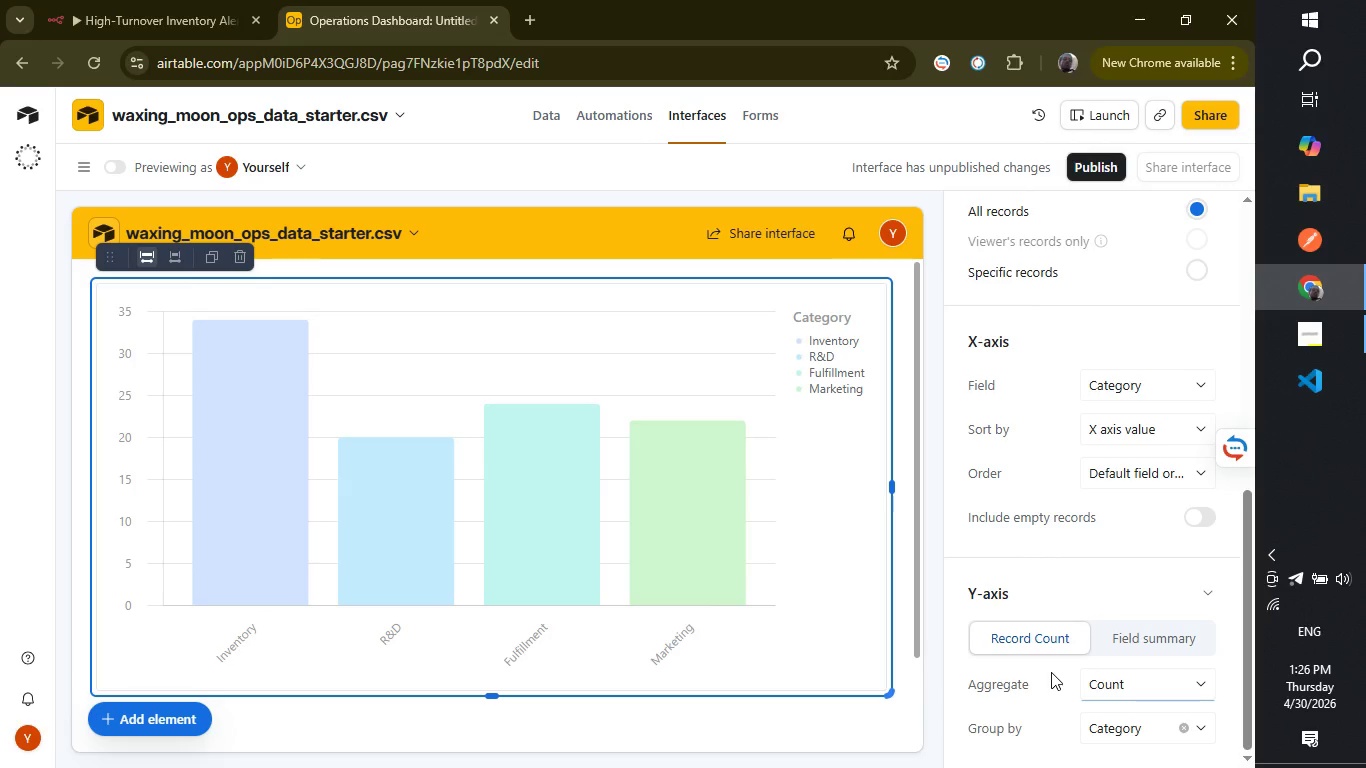 
scroll: coordinate [1051, 672], scroll_direction: down, amount: 2.0
 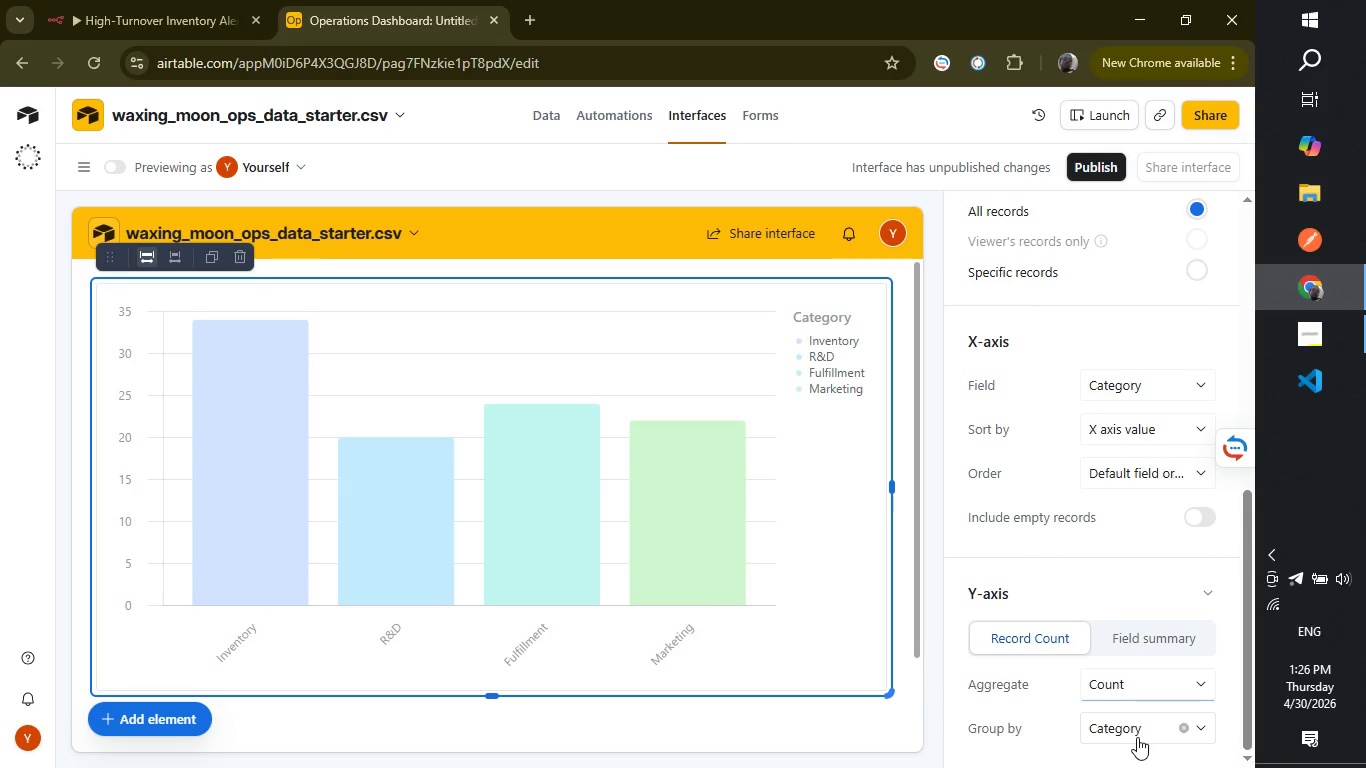 
left_click([1148, 727])
 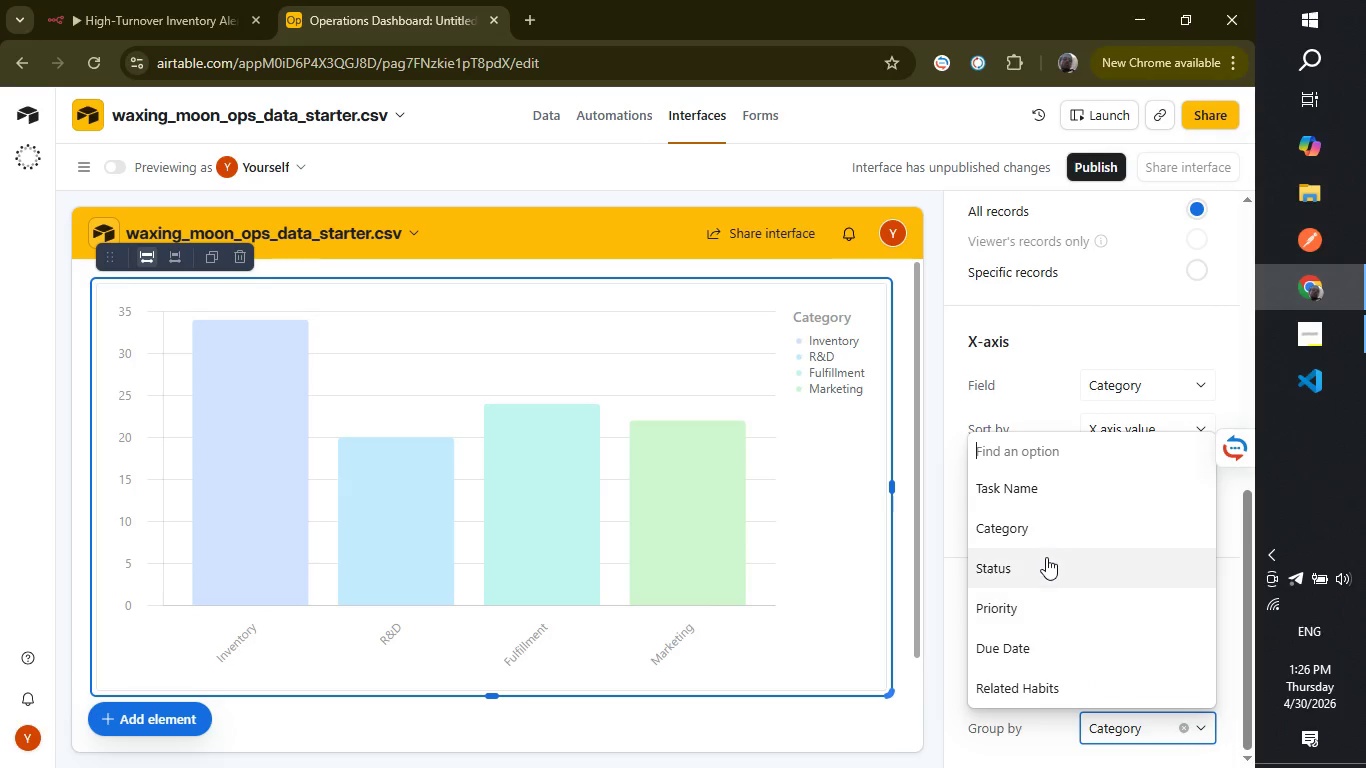 
left_click([1046, 557])
 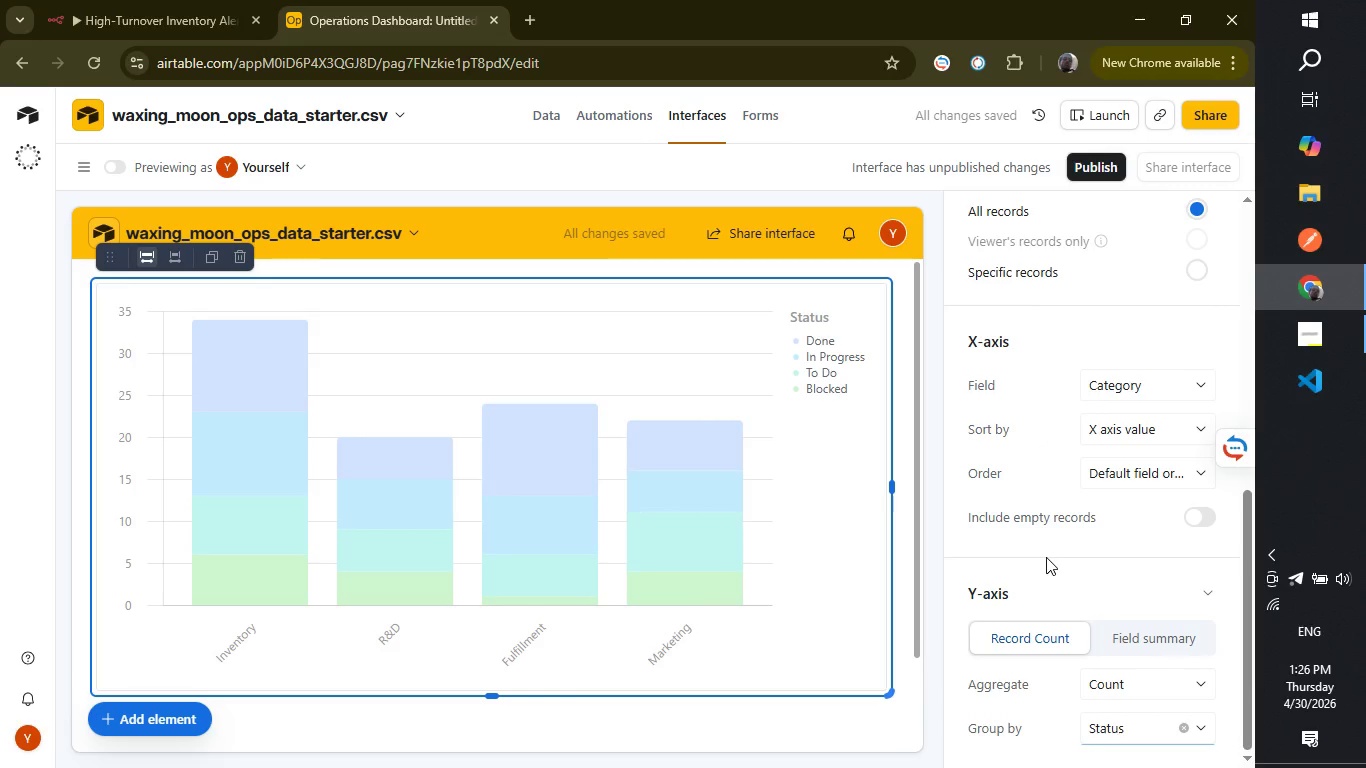 
left_click([1061, 578])
 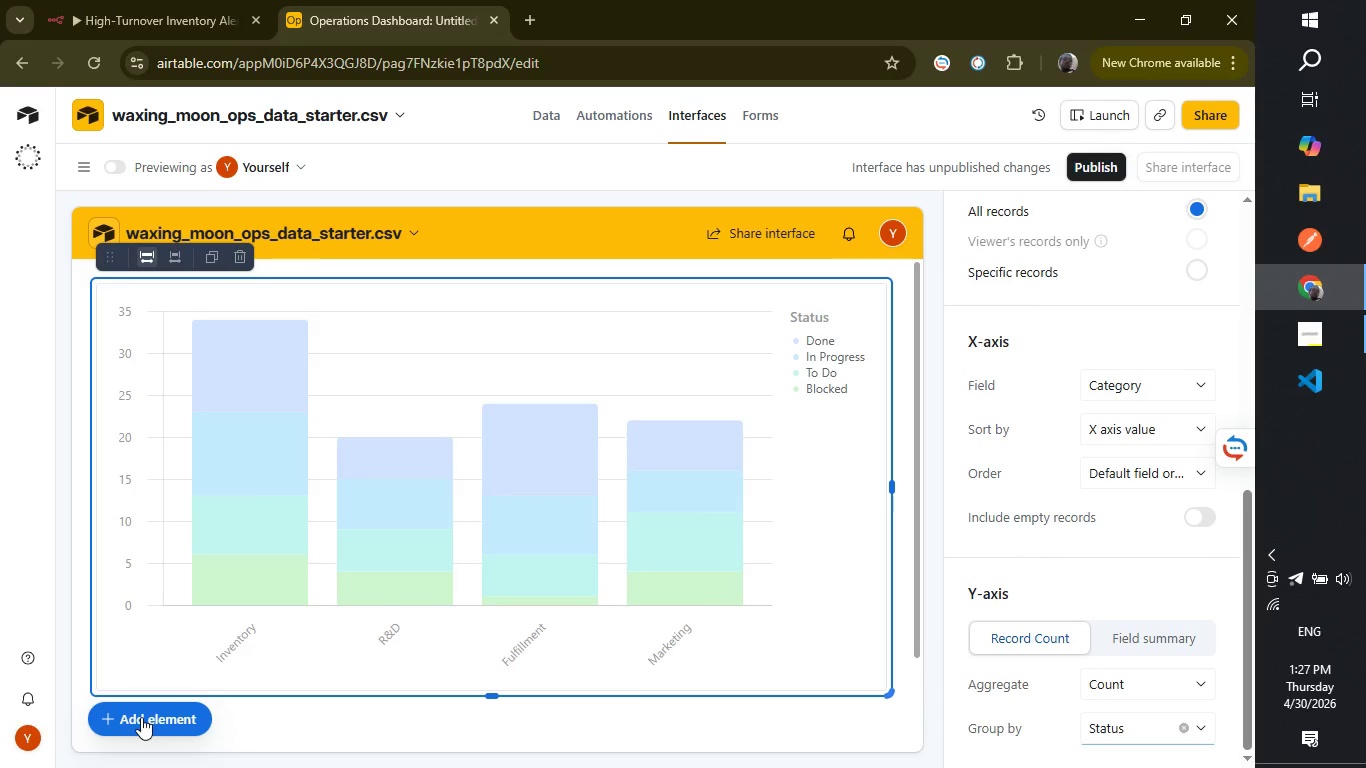 
wait(36.24)
 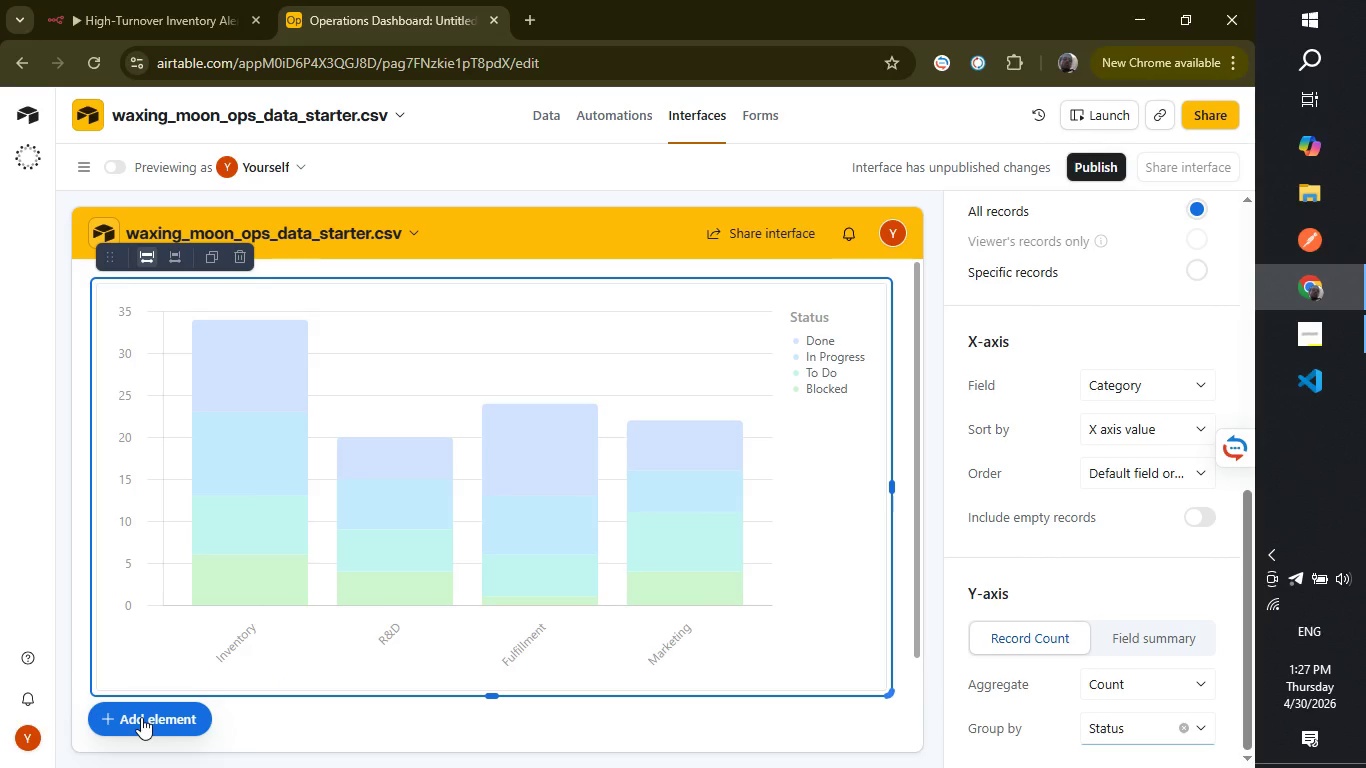 
left_click([141, 717])
 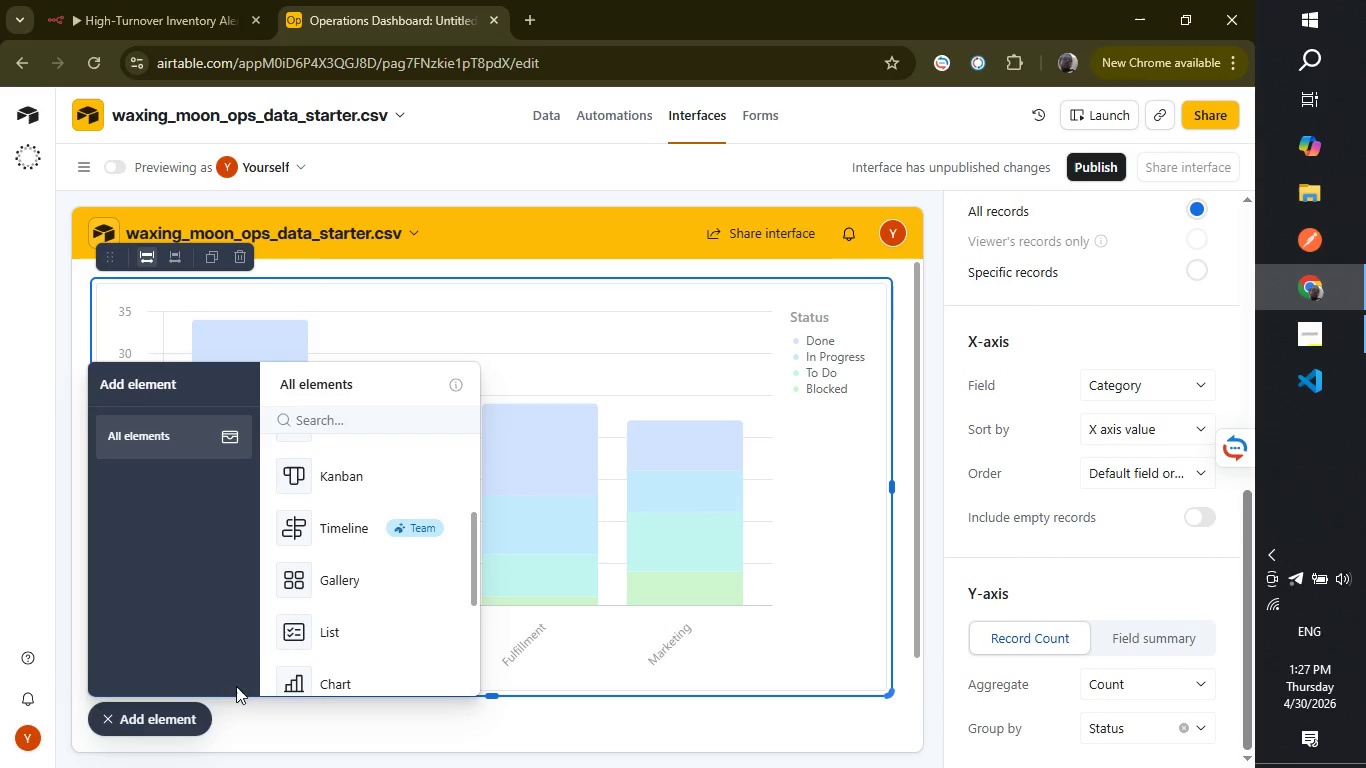 
wait(5.92)
 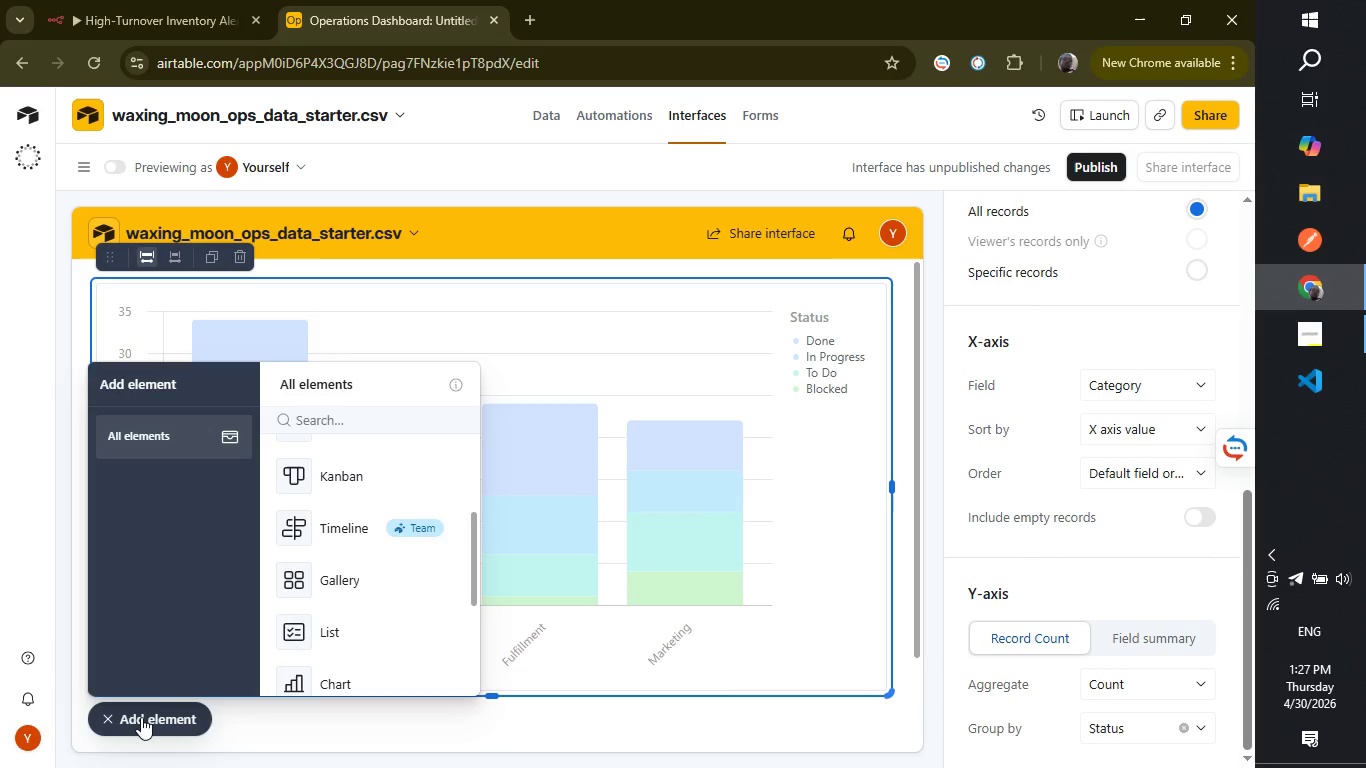 
scroll: coordinate [371, 551], scroll_direction: down, amount: 1.0
 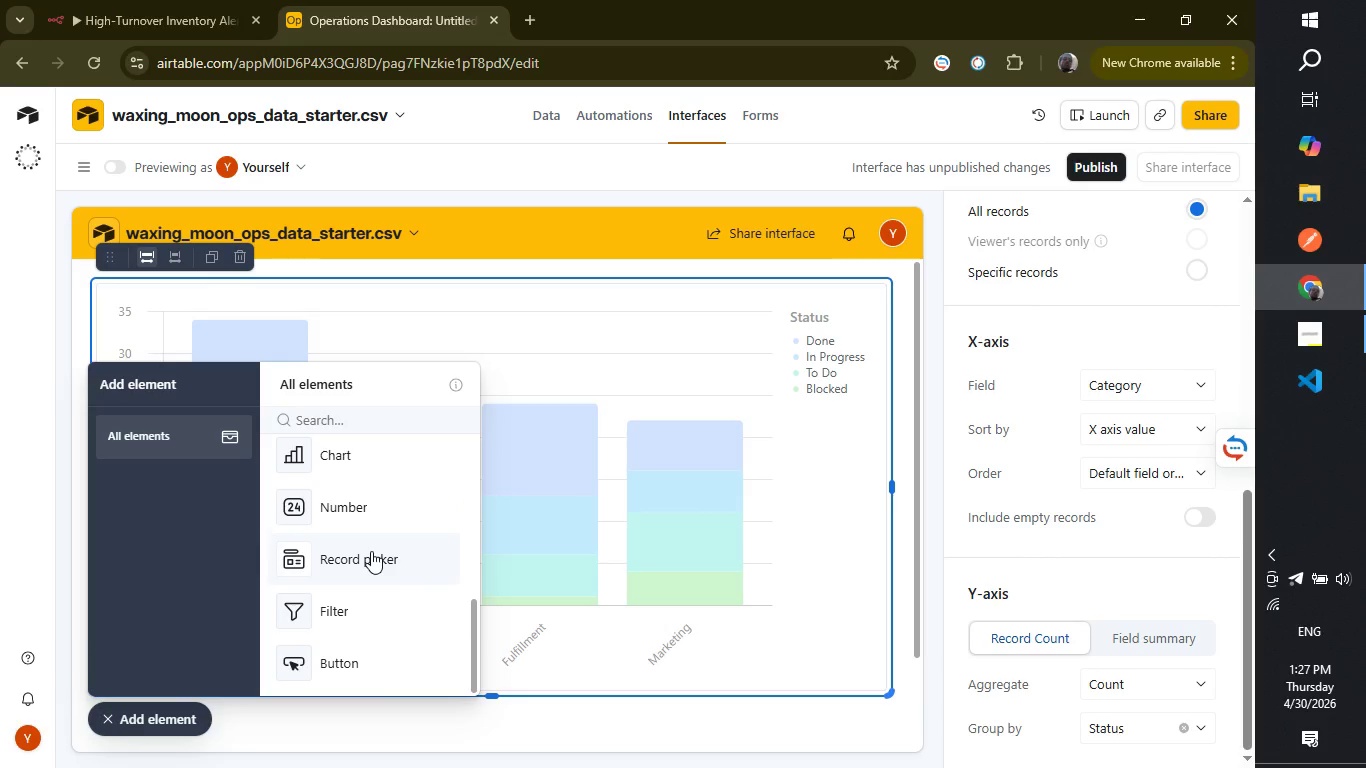 
scroll: coordinate [371, 551], scroll_direction: up, amount: 1.0
 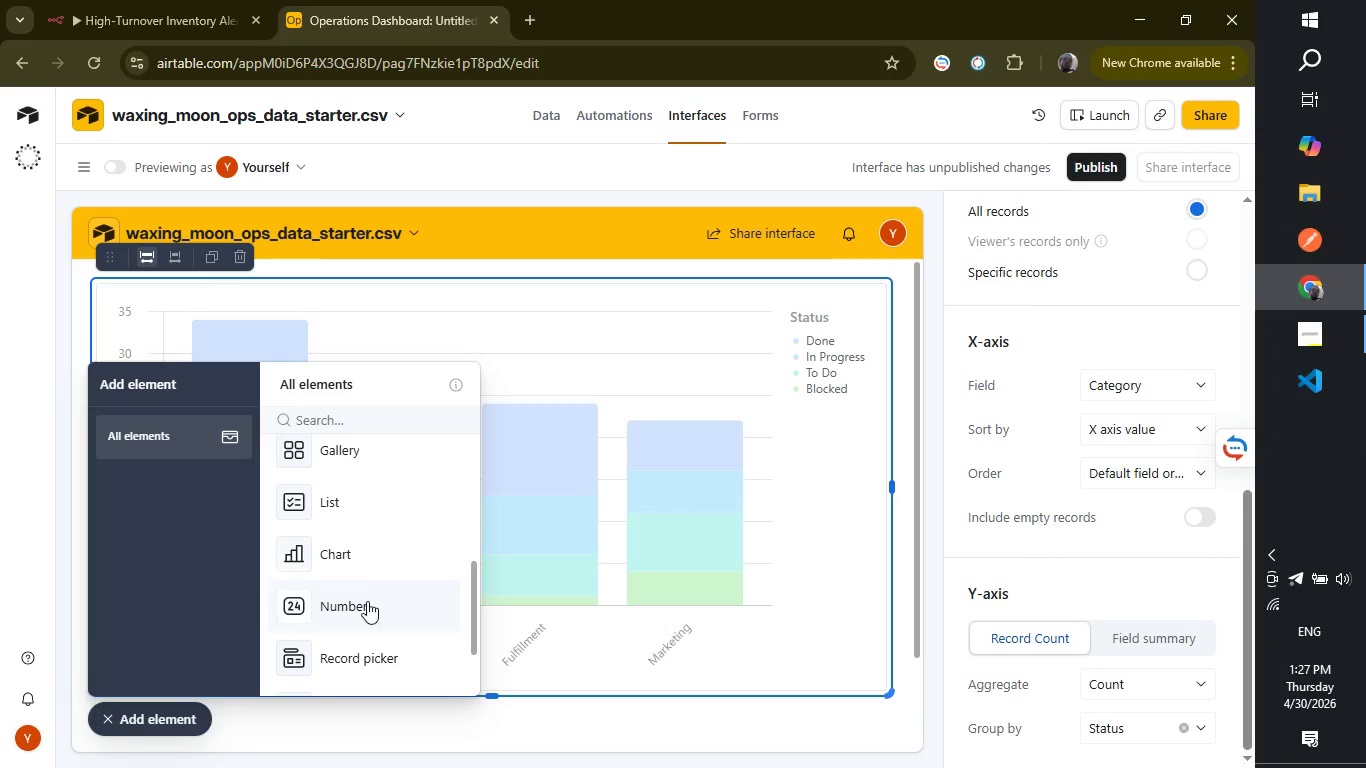 
left_click([367, 601])
 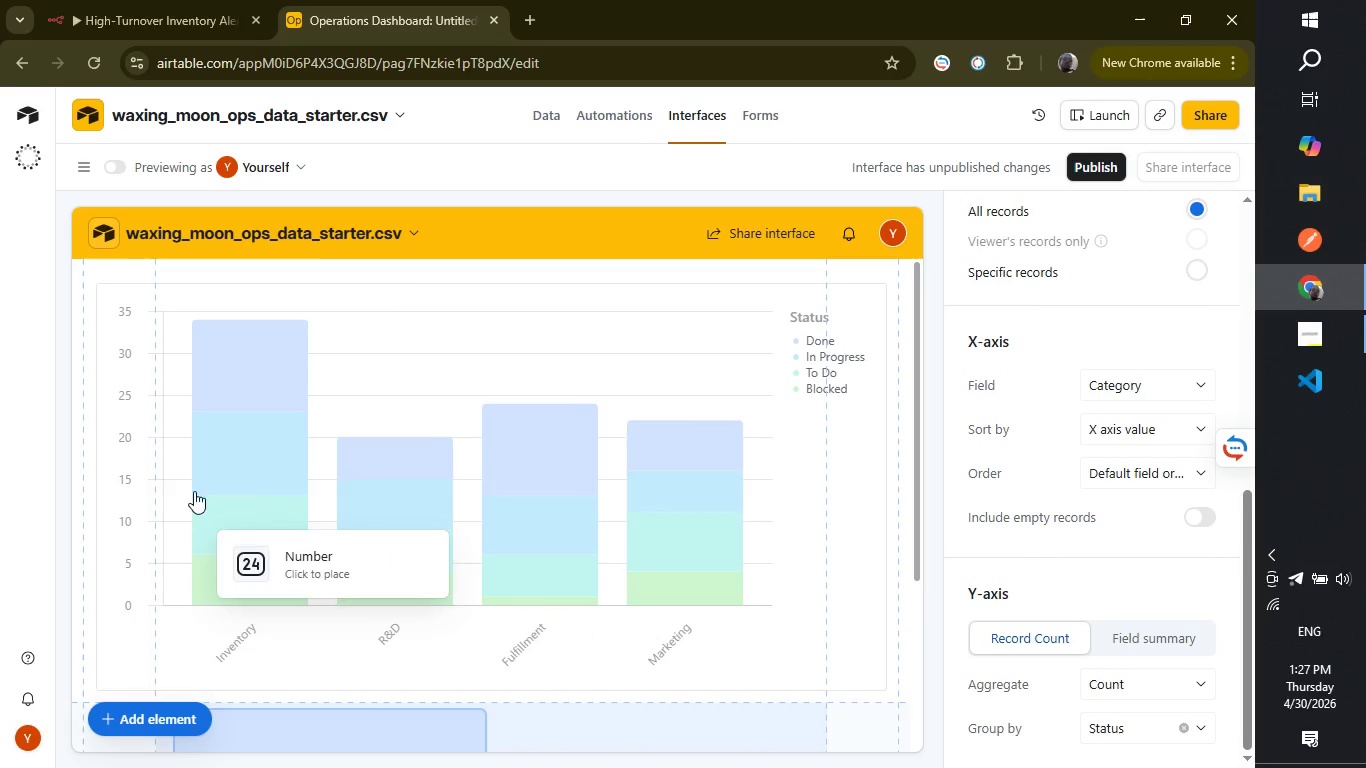 
wait(16.48)
 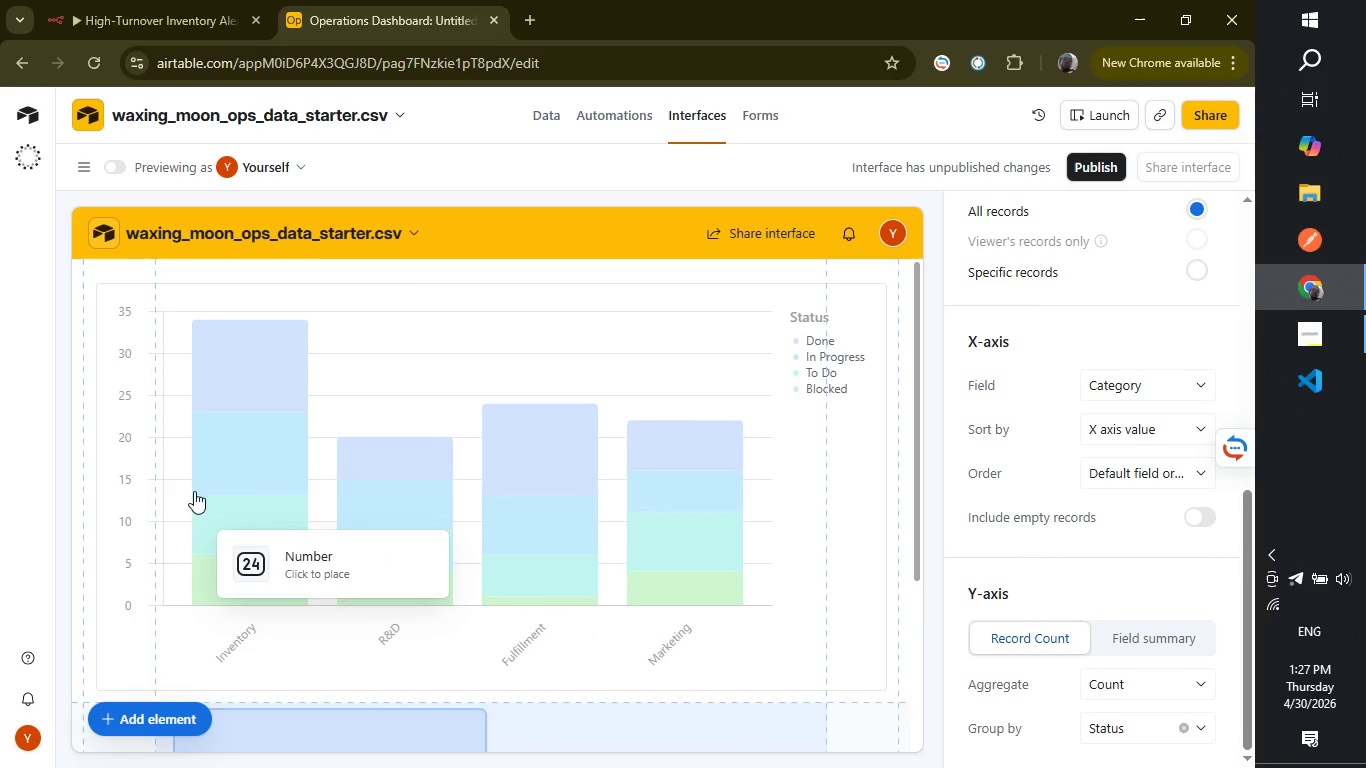 
left_click([638, 328])
 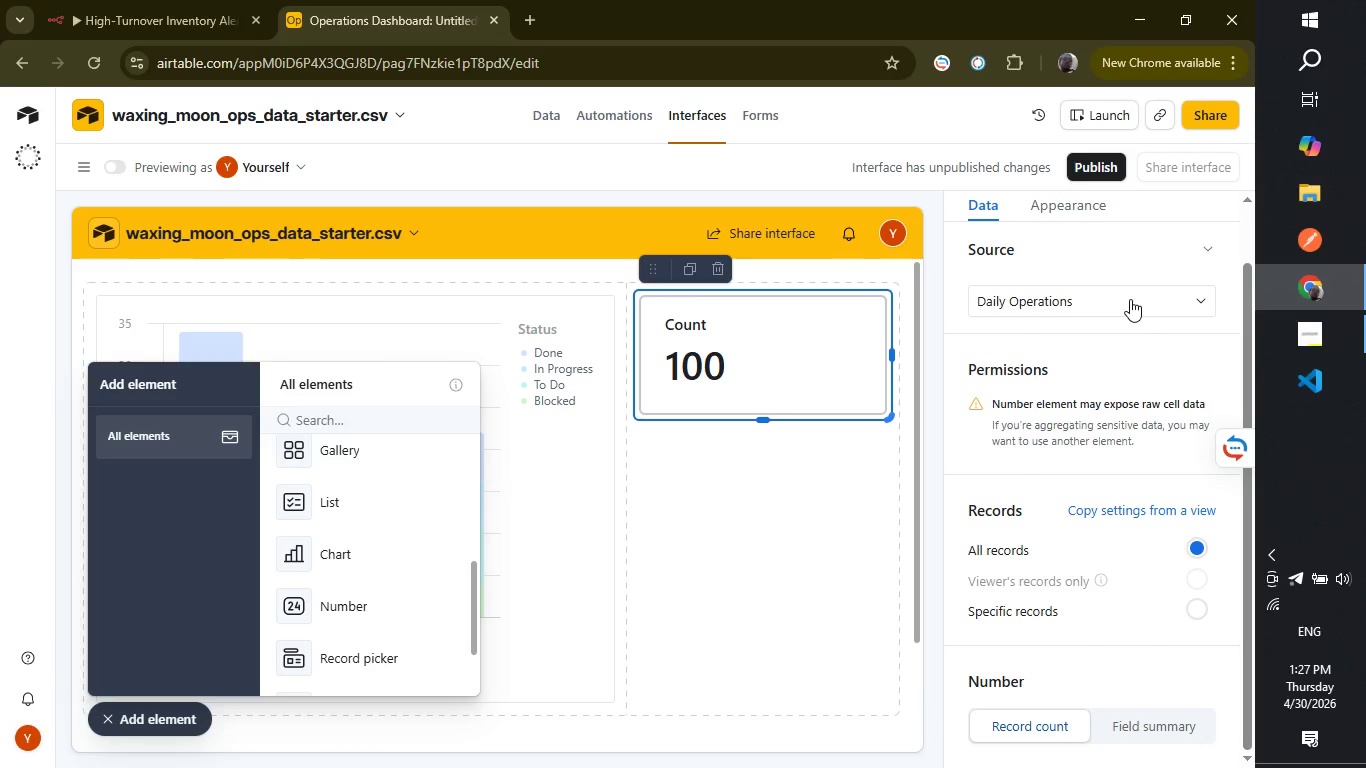 
wait(19.83)
 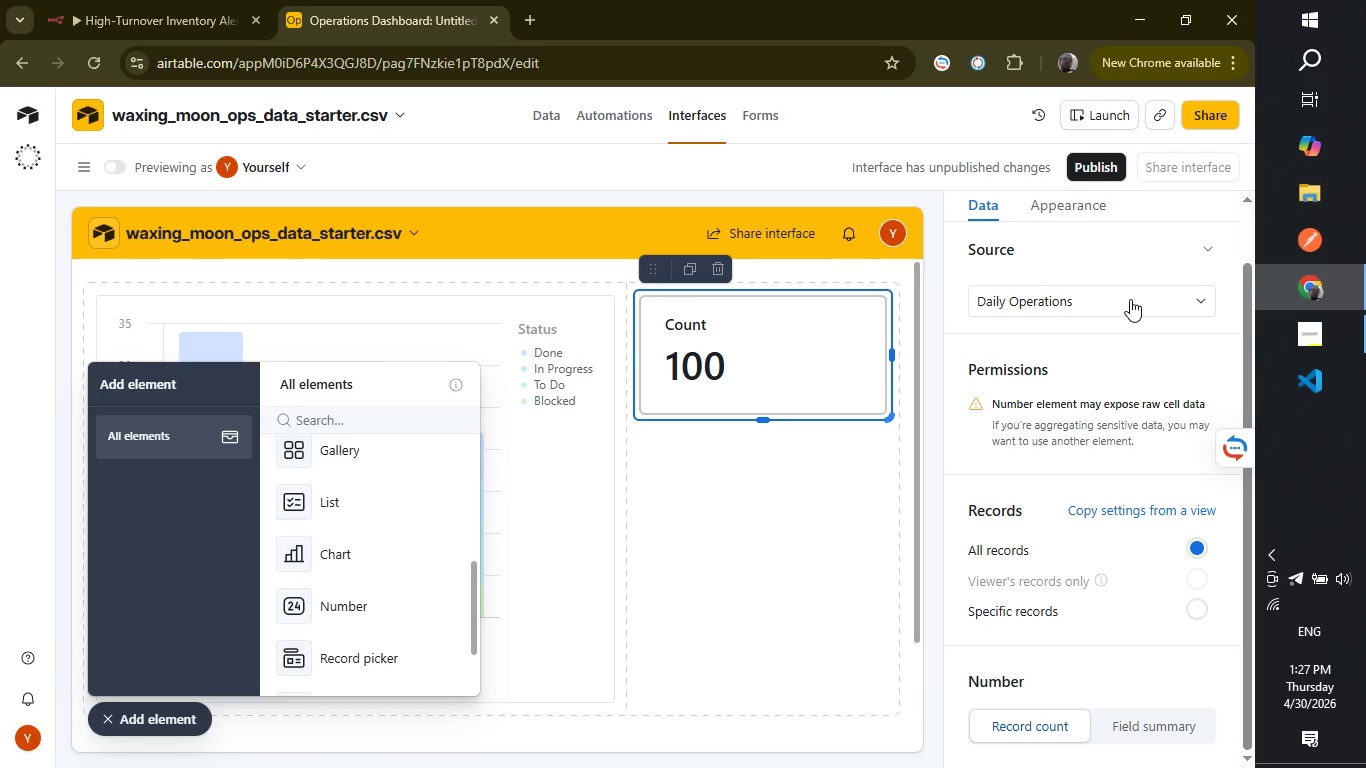 
left_click([1130, 299])
 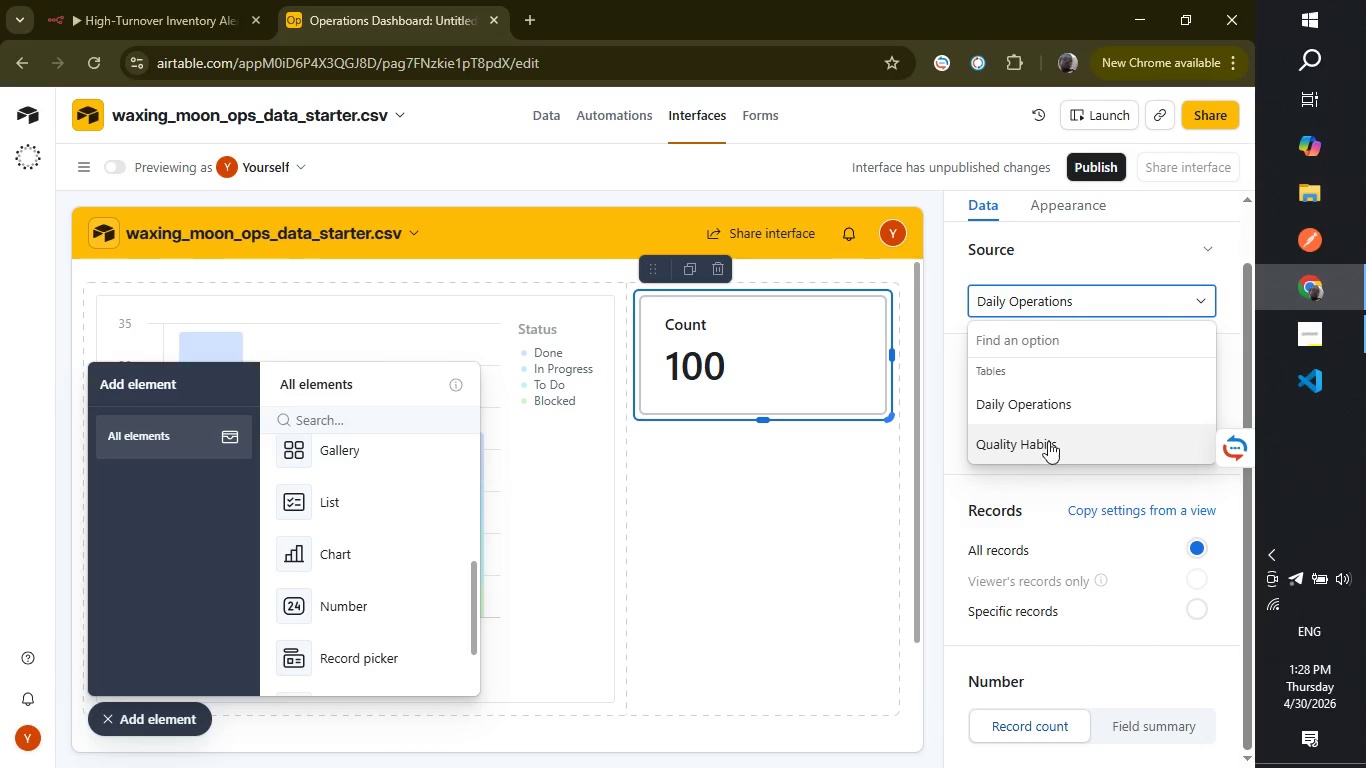 
left_click([1046, 437])
 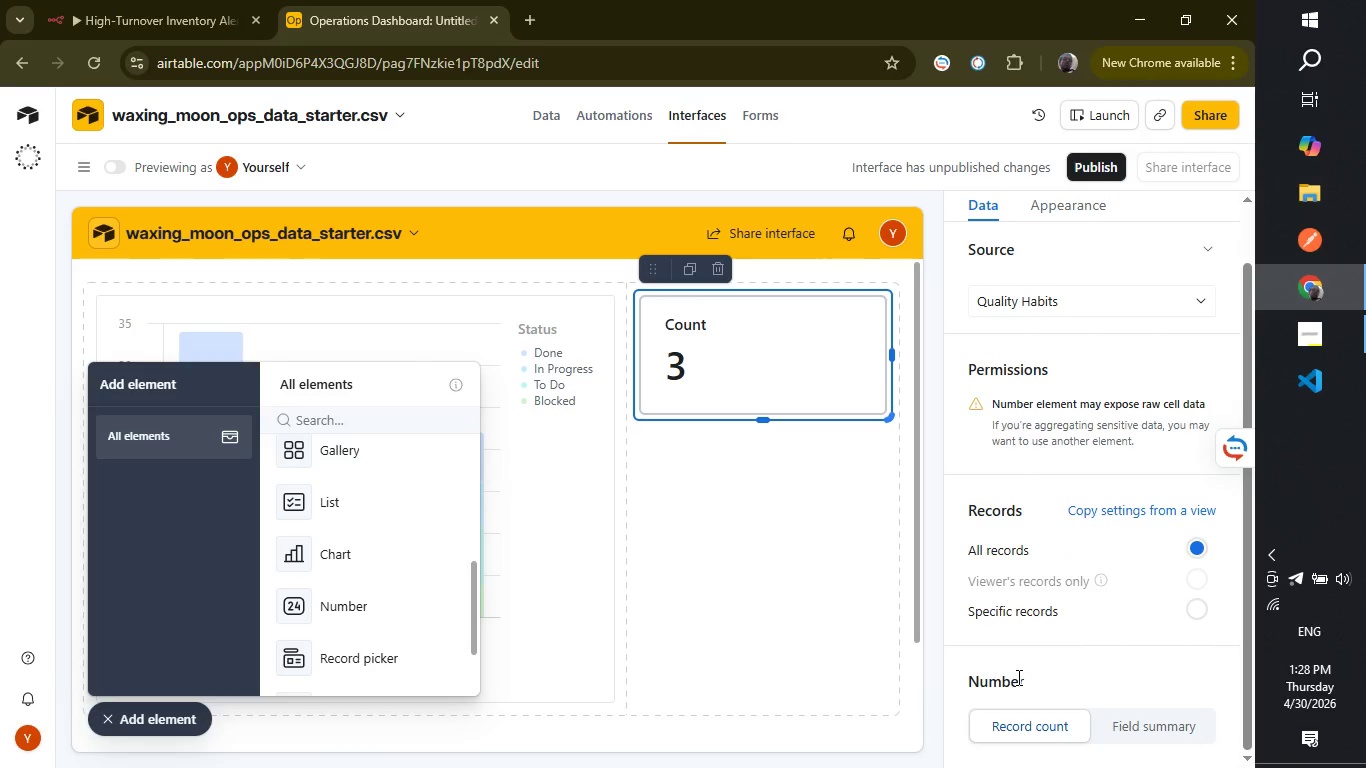 
wait(28.48)
 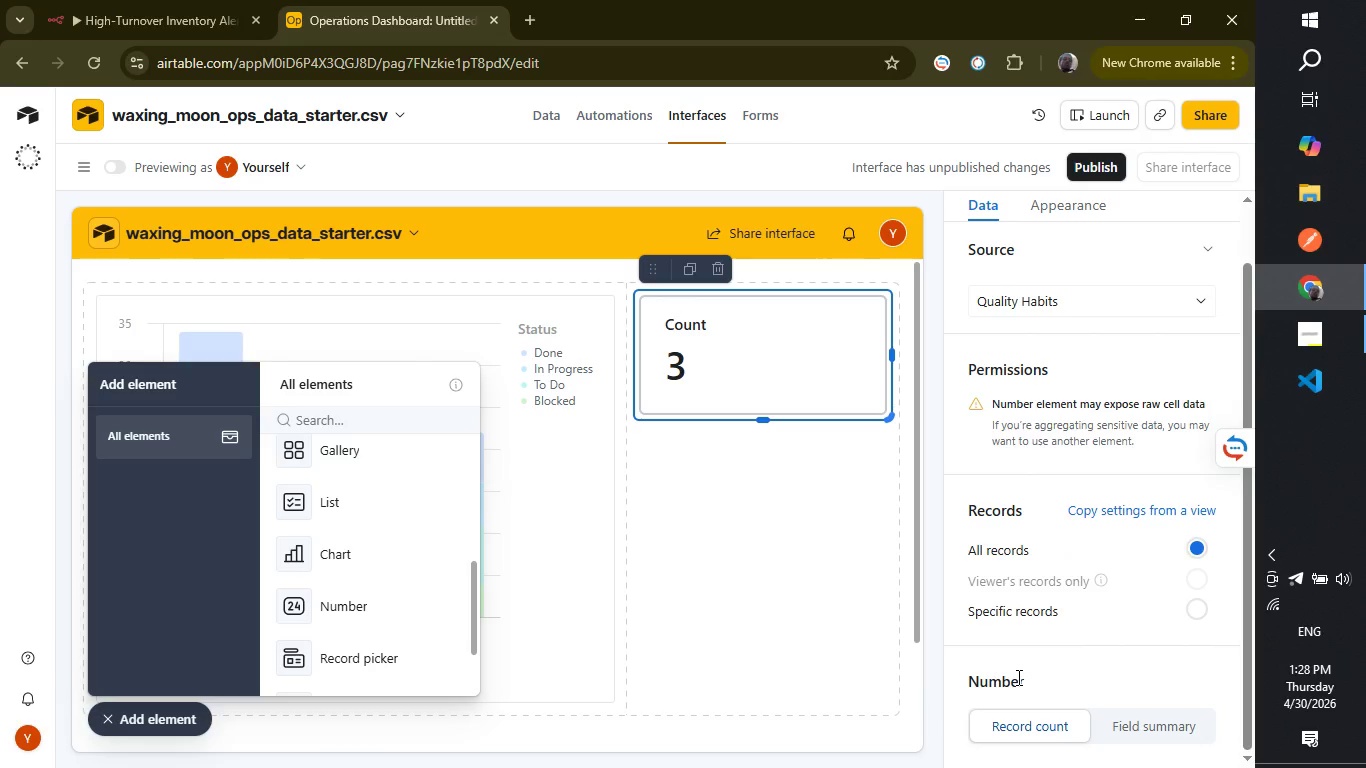 
scroll: coordinate [1094, 617], scroll_direction: down, amount: 3.0
 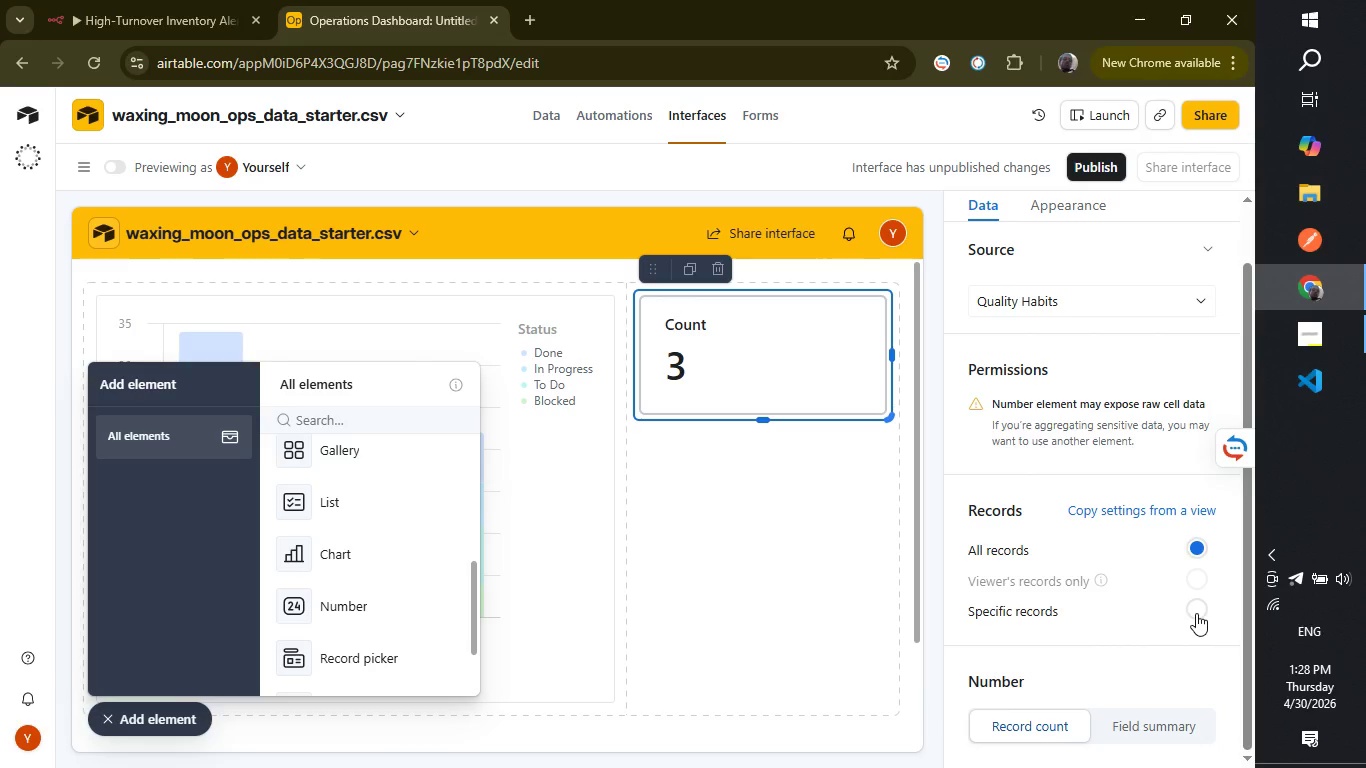 
wait(10.66)
 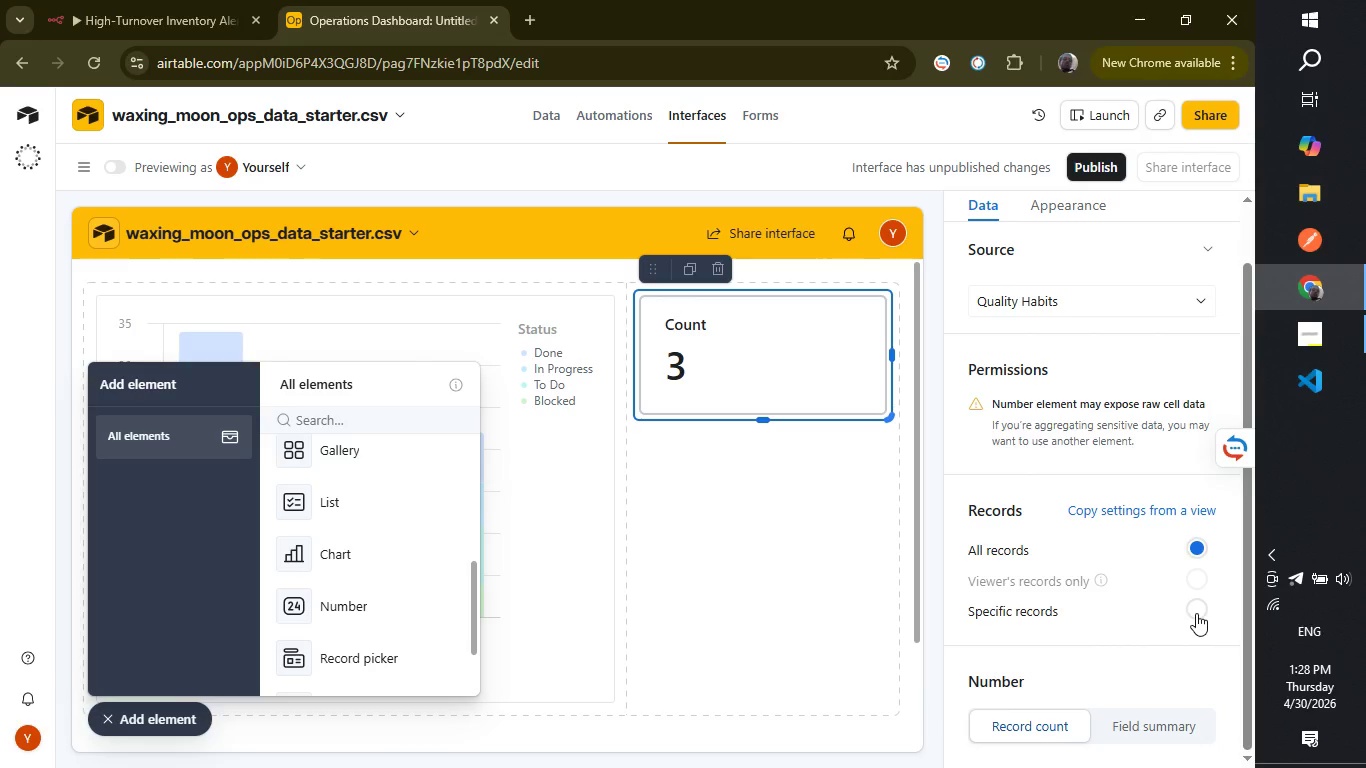 
scroll: coordinate [1045, 625], scroll_direction: down, amount: 2.0
 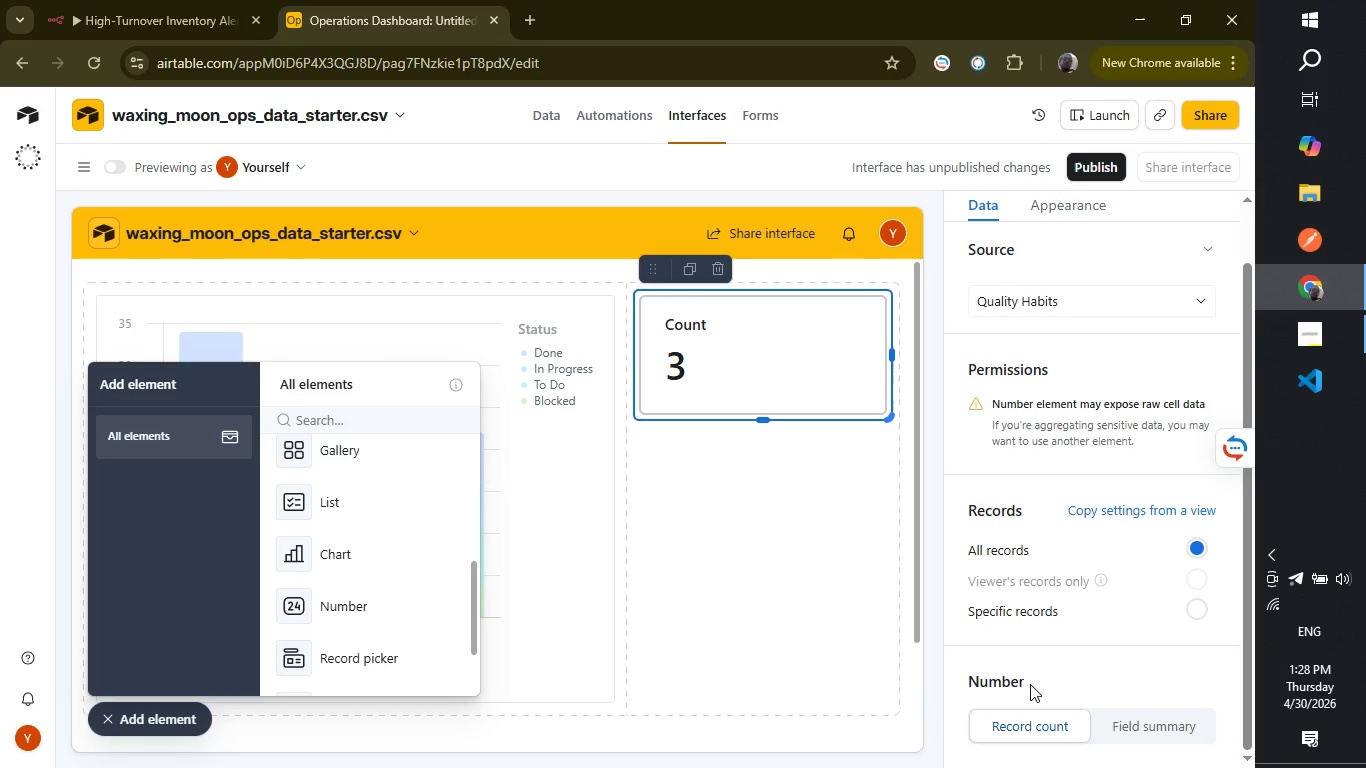 
wait(5.21)
 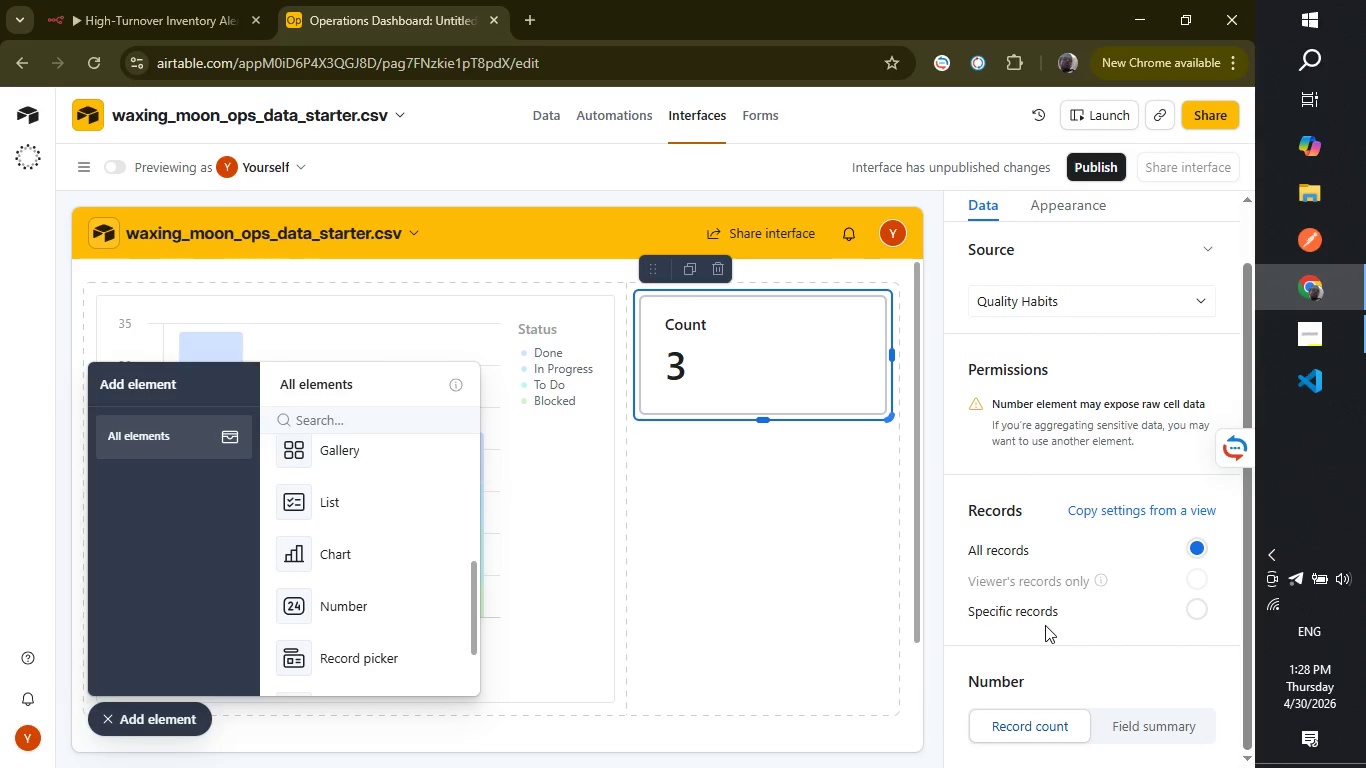 
scroll: coordinate [1030, 684], scroll_direction: down, amount: 3.0
 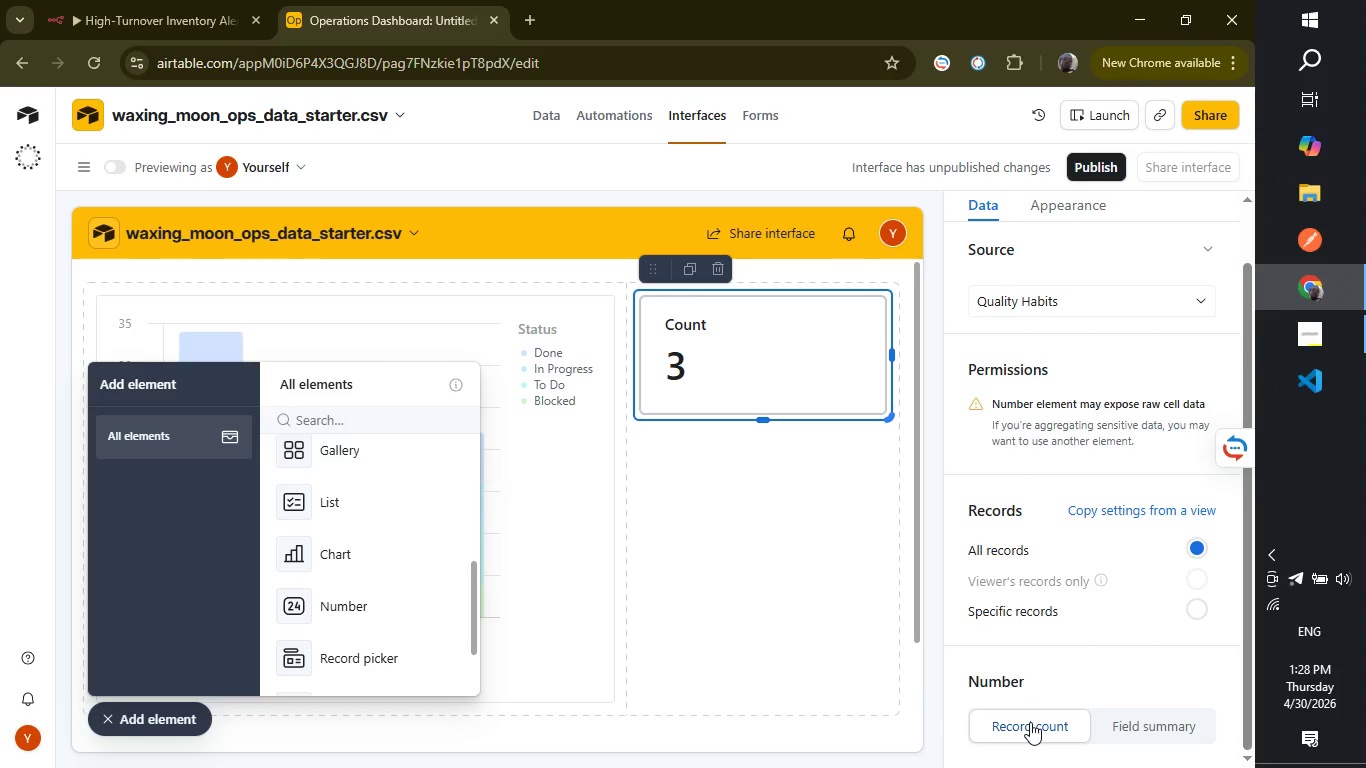 
left_click([1030, 722])
 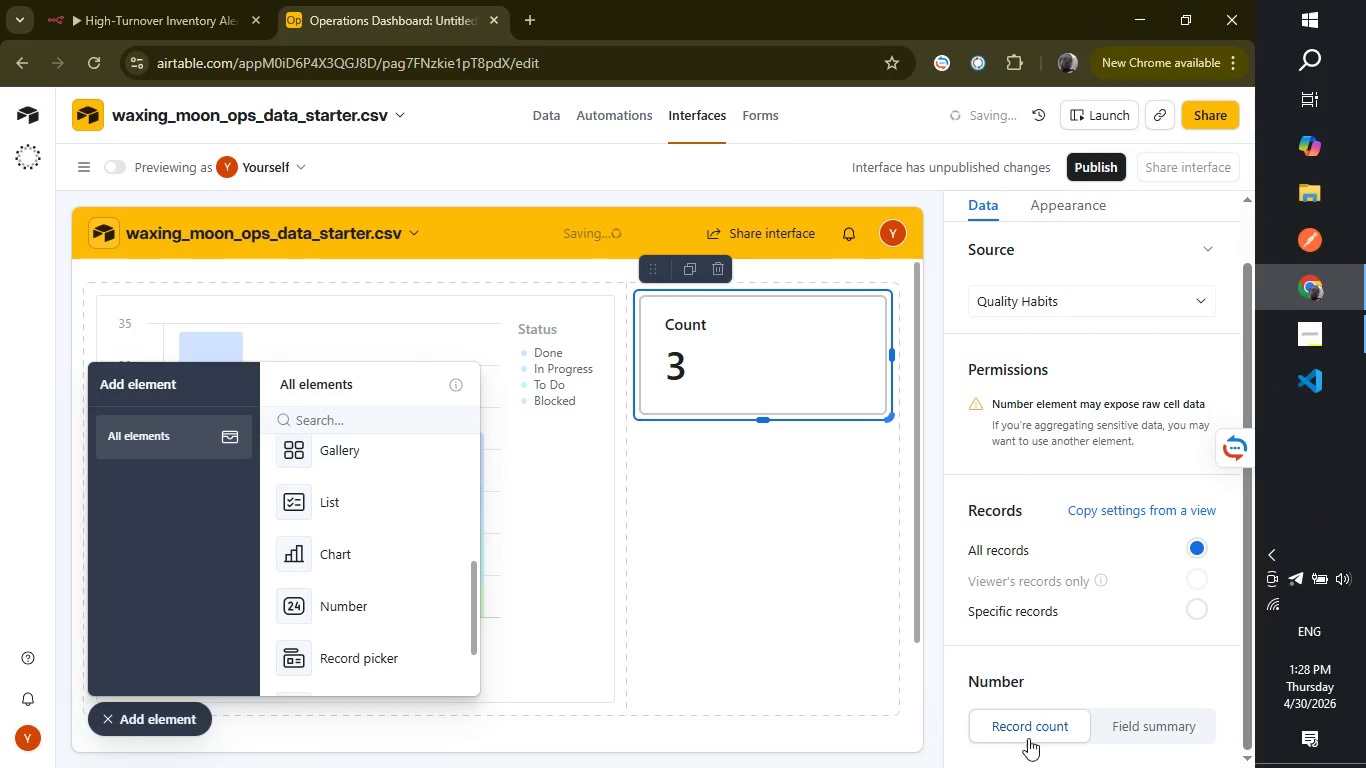 
scroll: coordinate [1037, 715], scroll_direction: down, amount: 4.0
 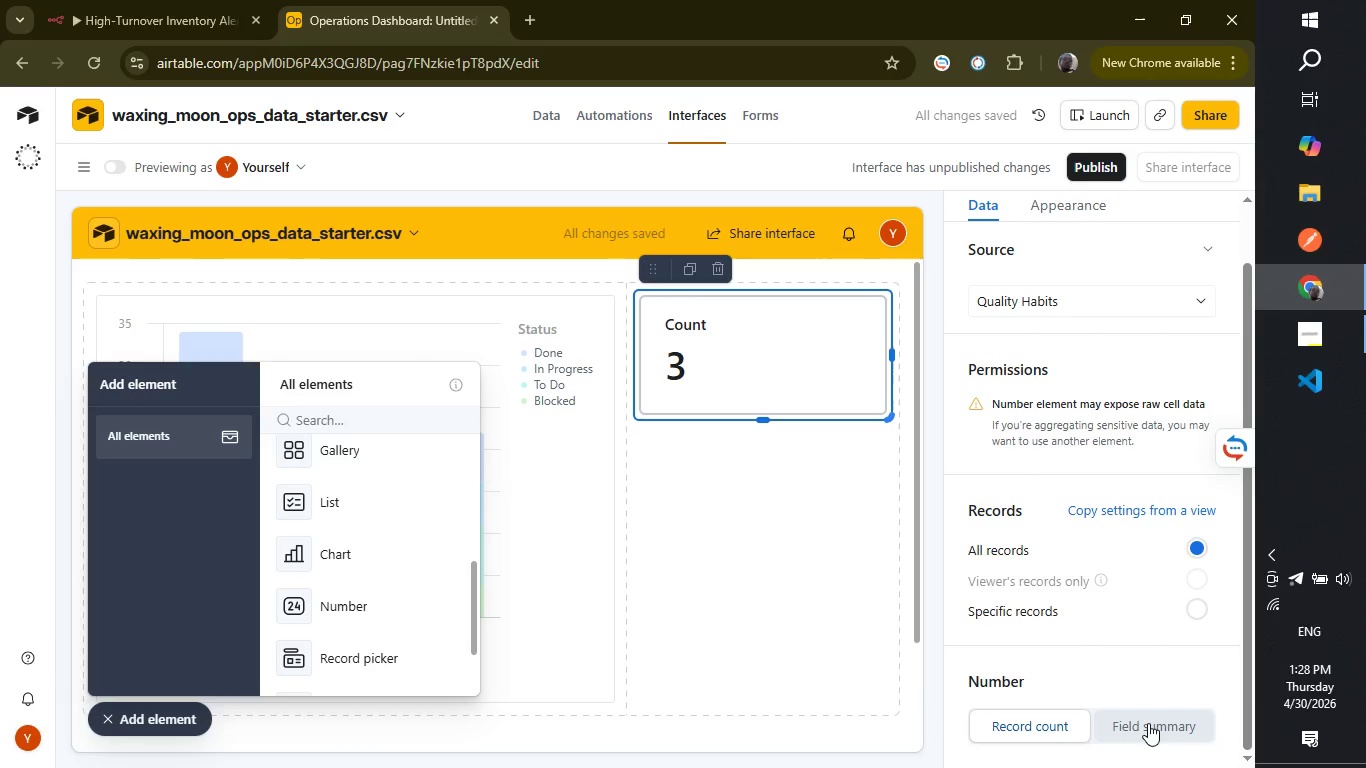 
left_click([1148, 723])
 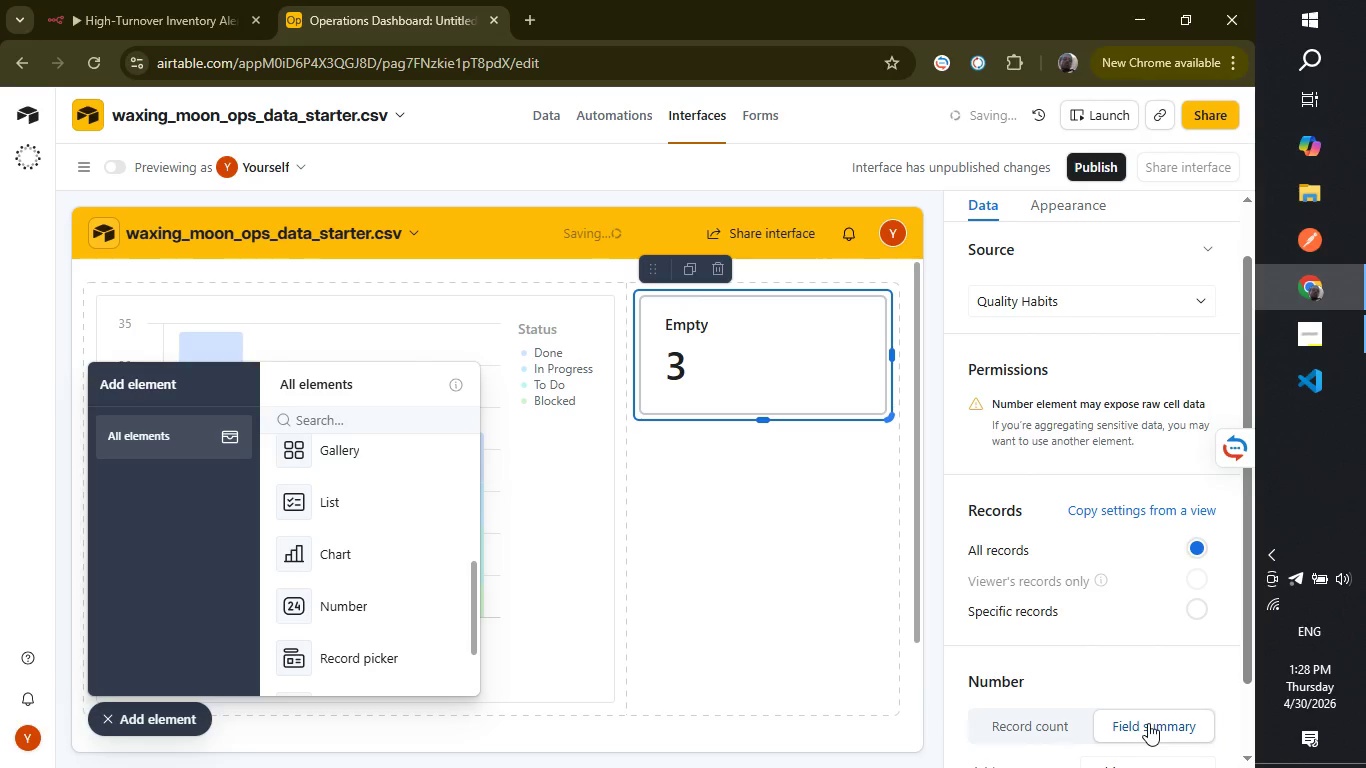 
scroll: coordinate [1090, 607], scroll_direction: down, amount: 6.0
 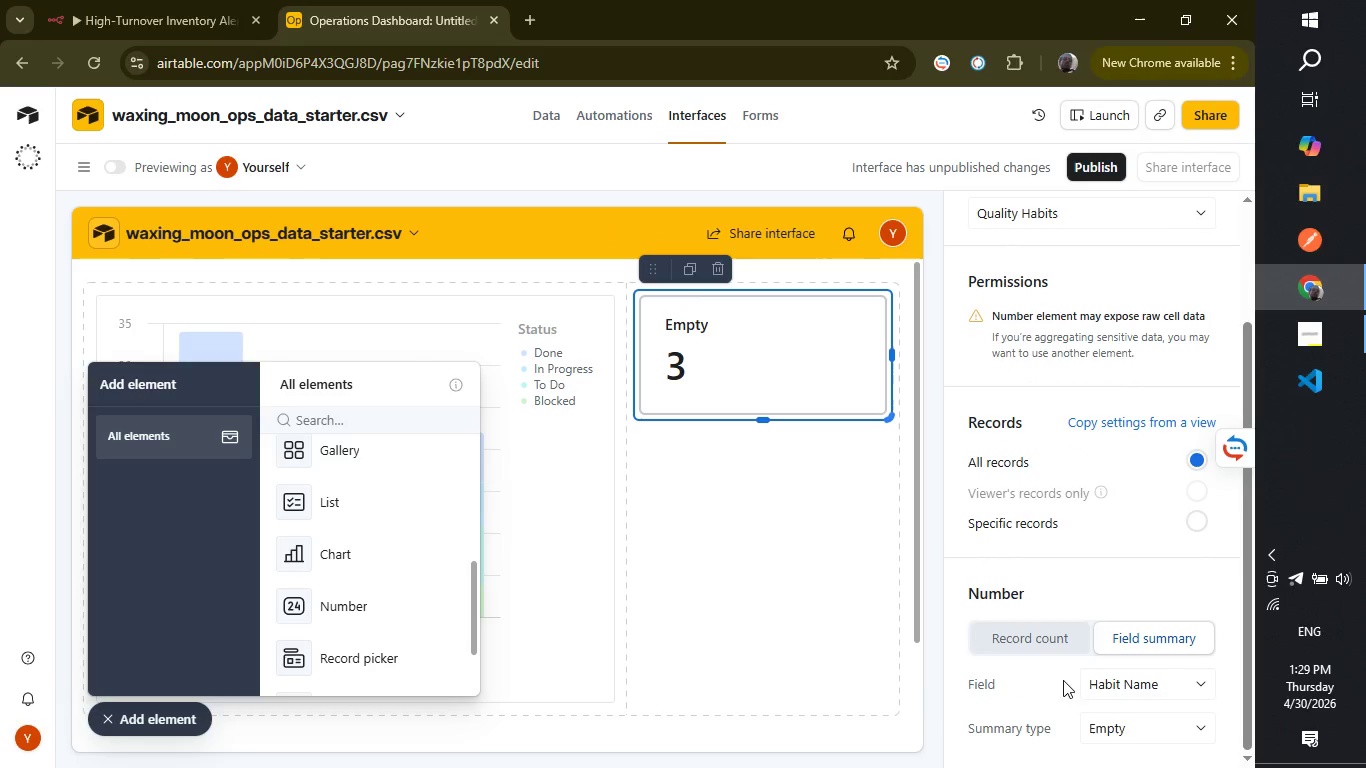 
left_click([1009, 632])
 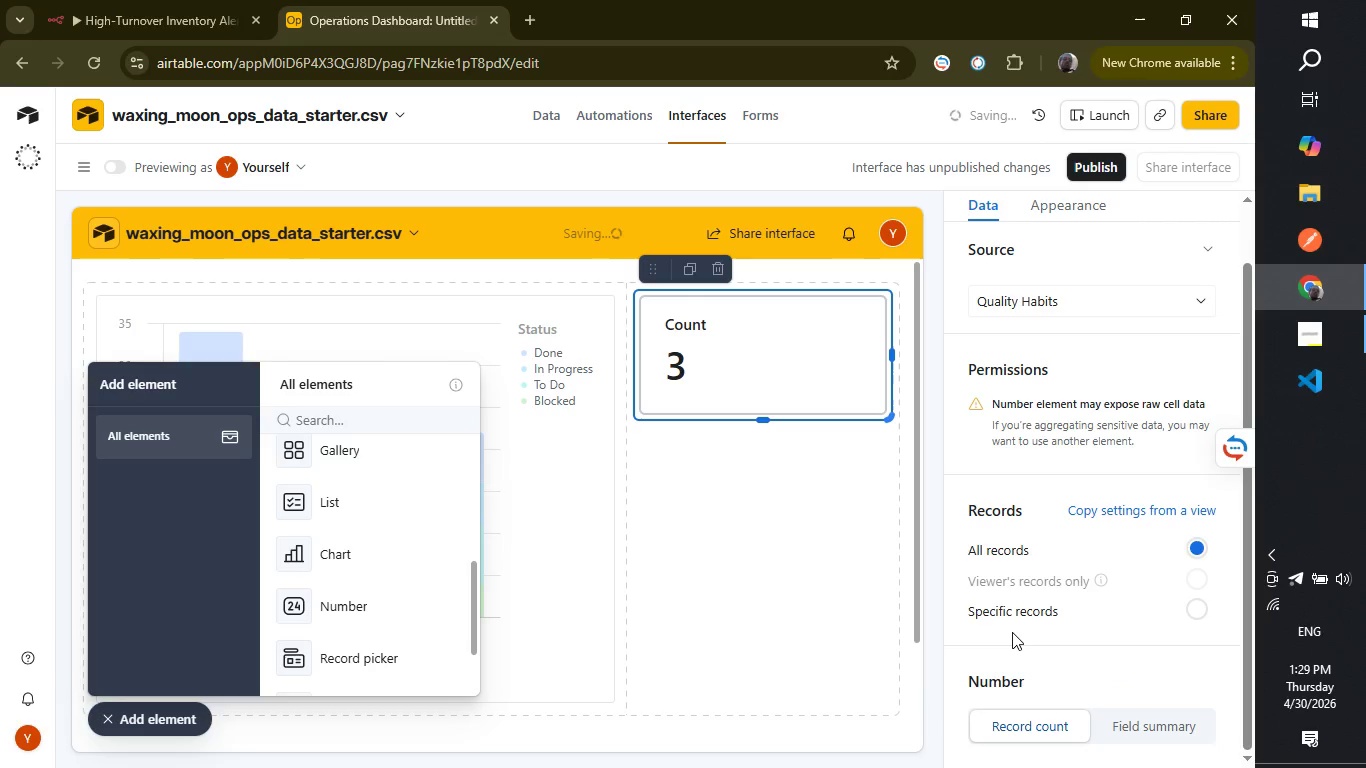 
scroll: coordinate [1012, 632], scroll_direction: down, amount: 5.0
 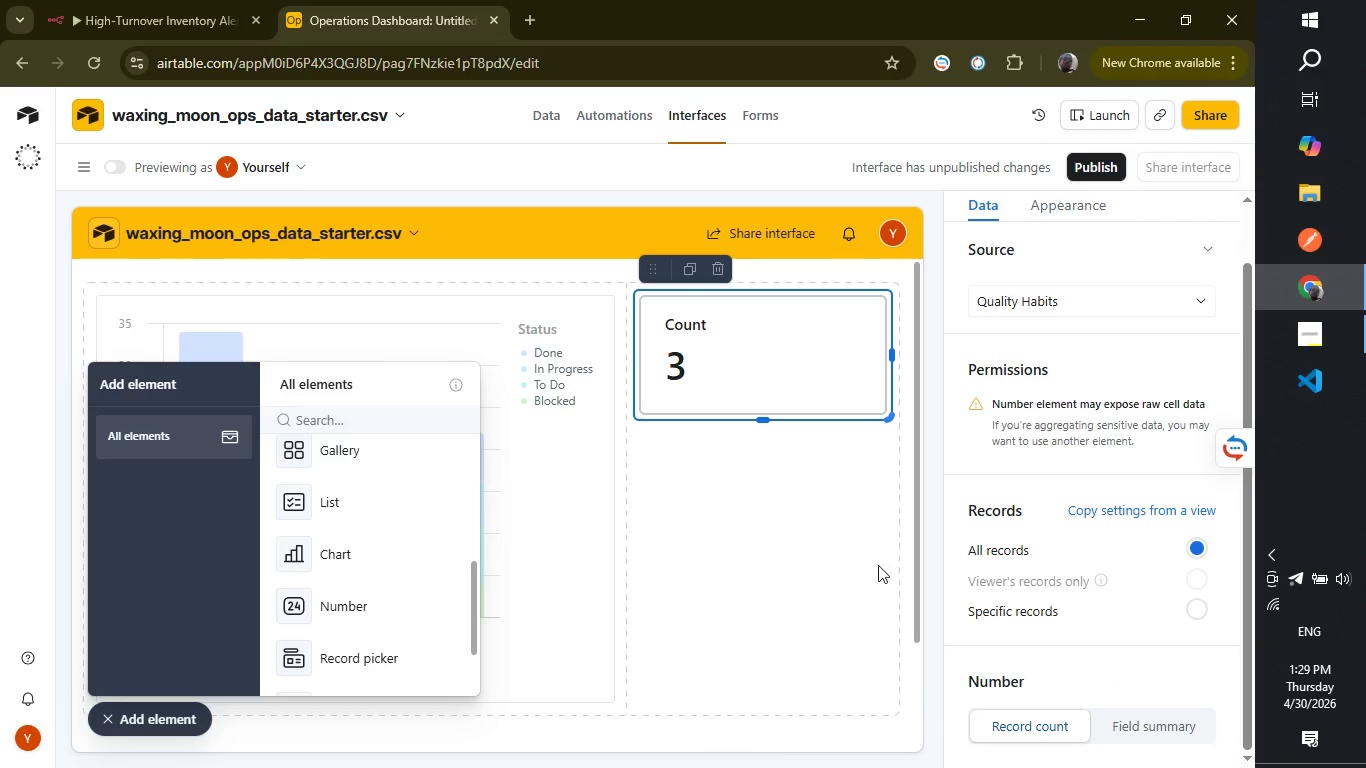 
wait(10.54)
 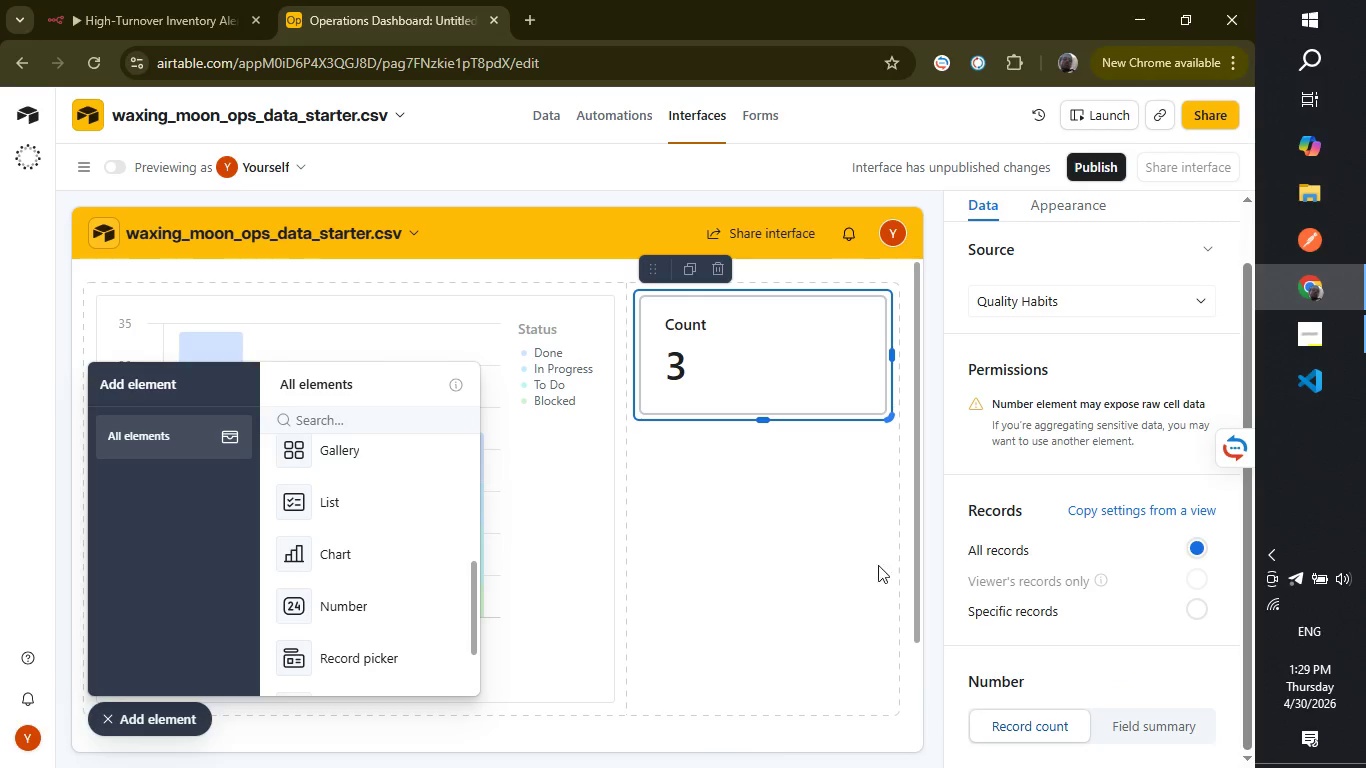 
left_click([1183, 609])
 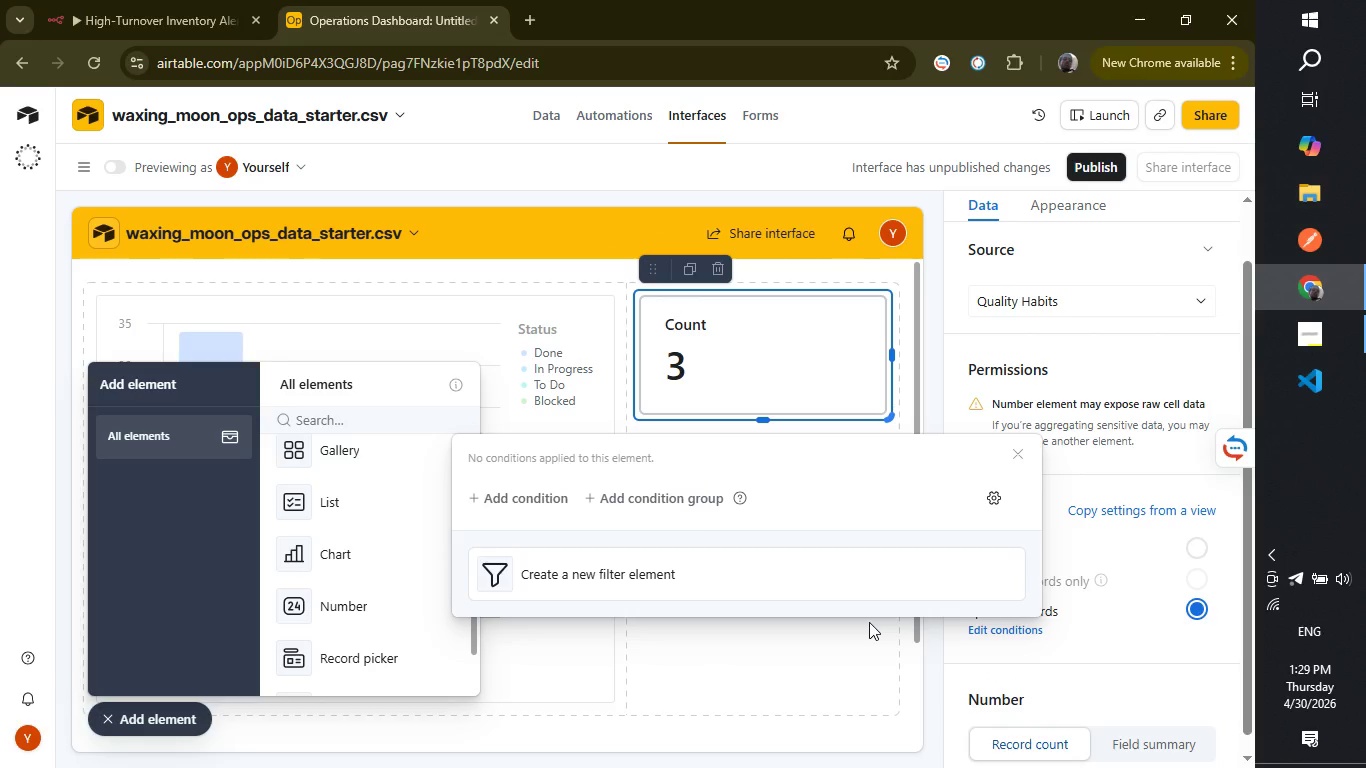 
wait(15.19)
 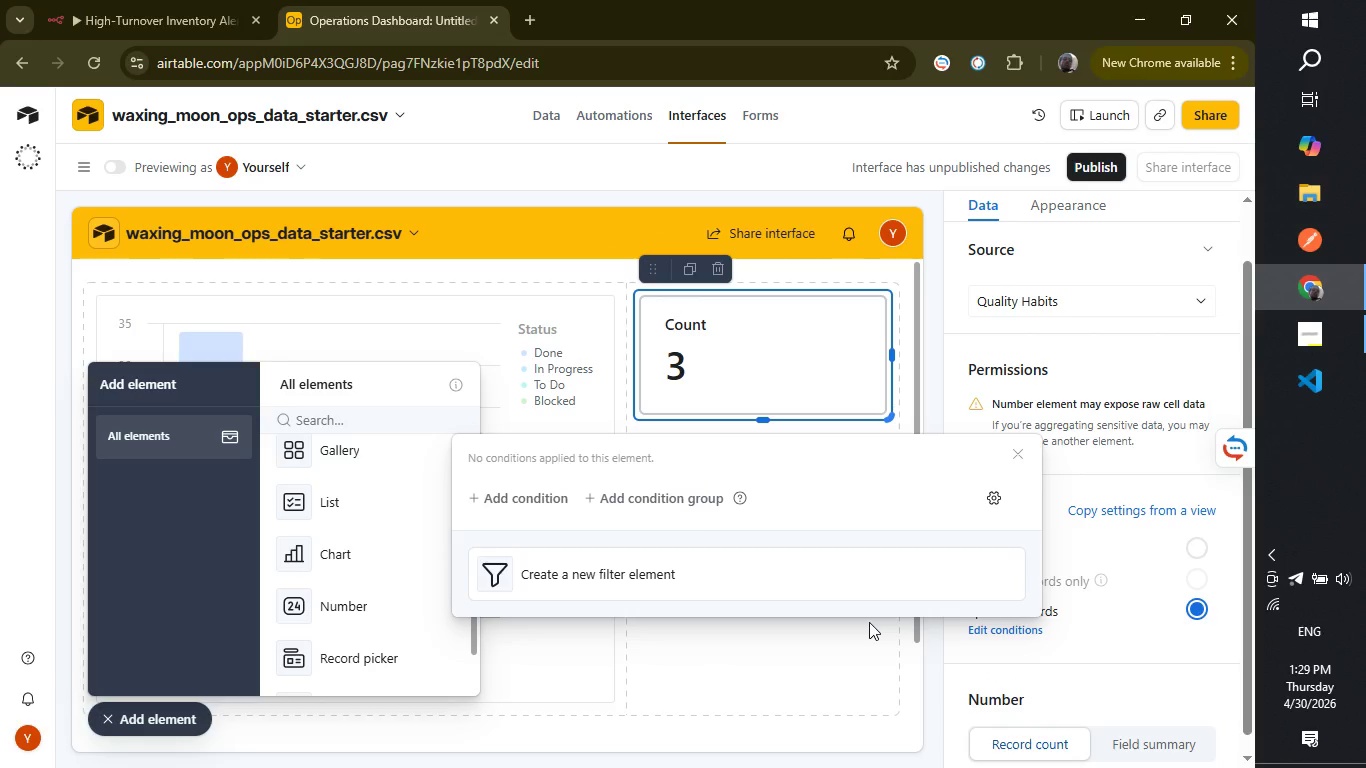 
left_click([489, 498])
 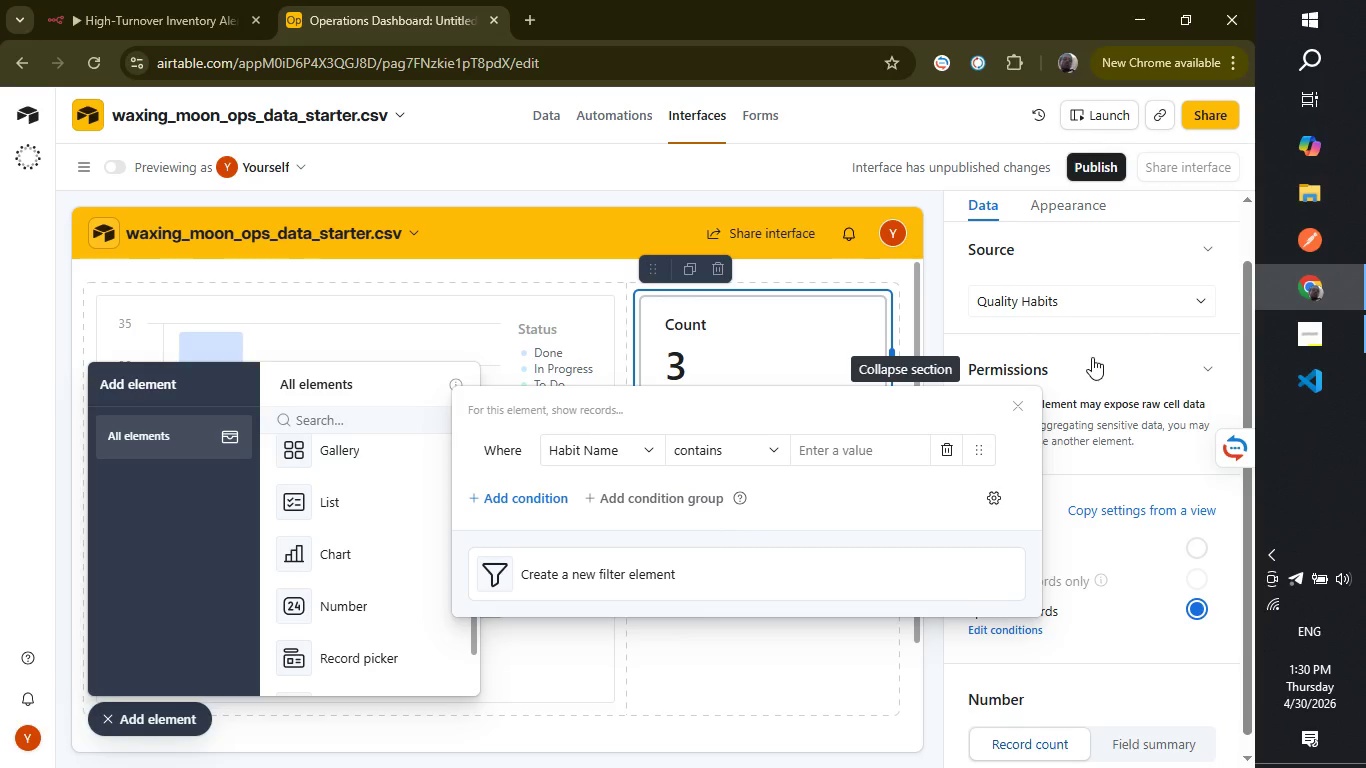 
wait(34.8)
 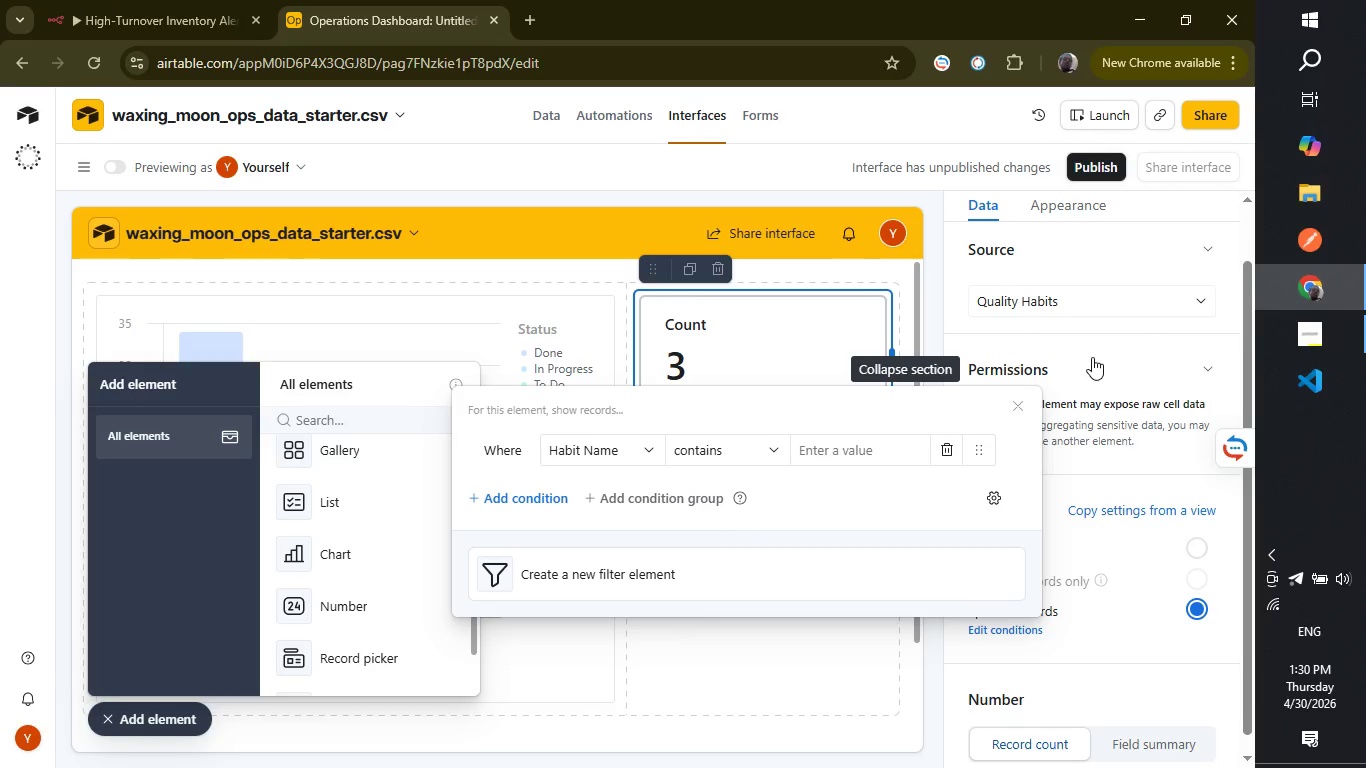 
left_click([638, 443])
 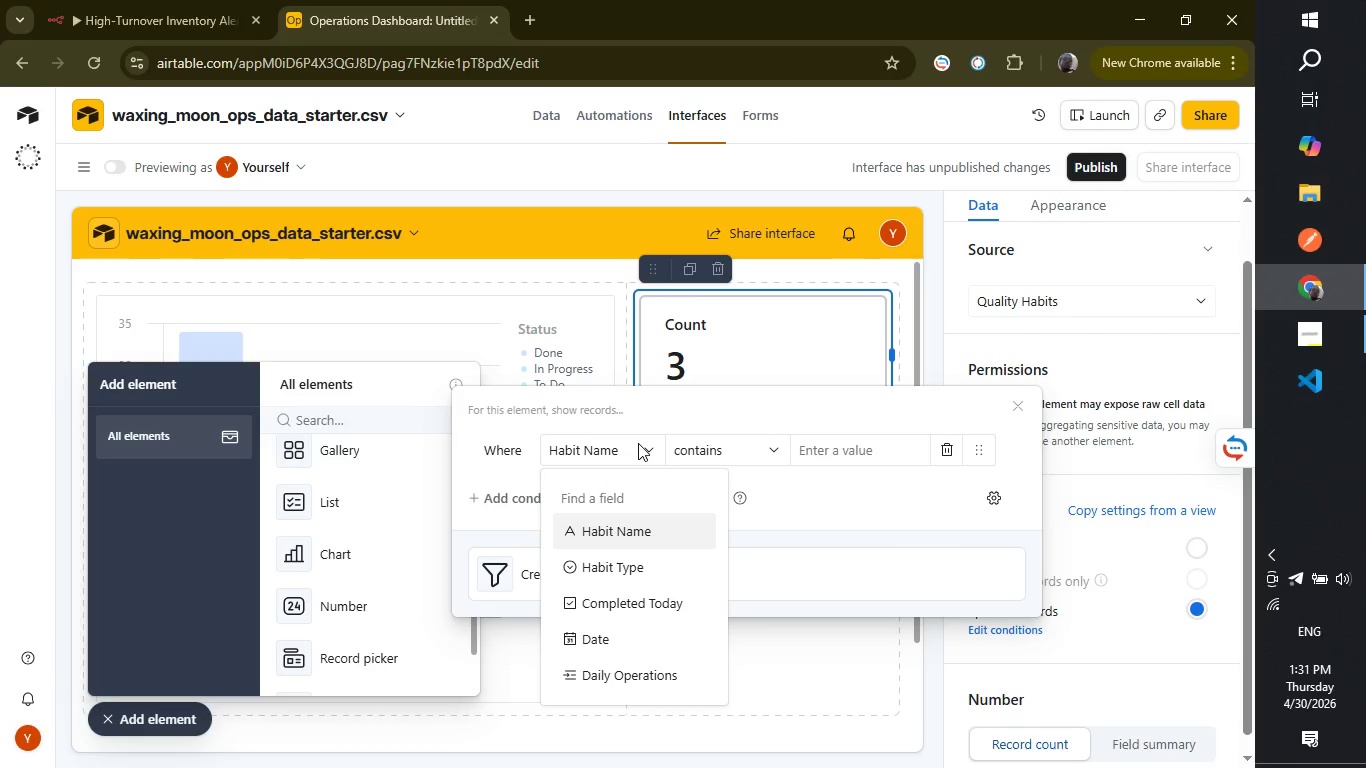 
wait(65.22)
 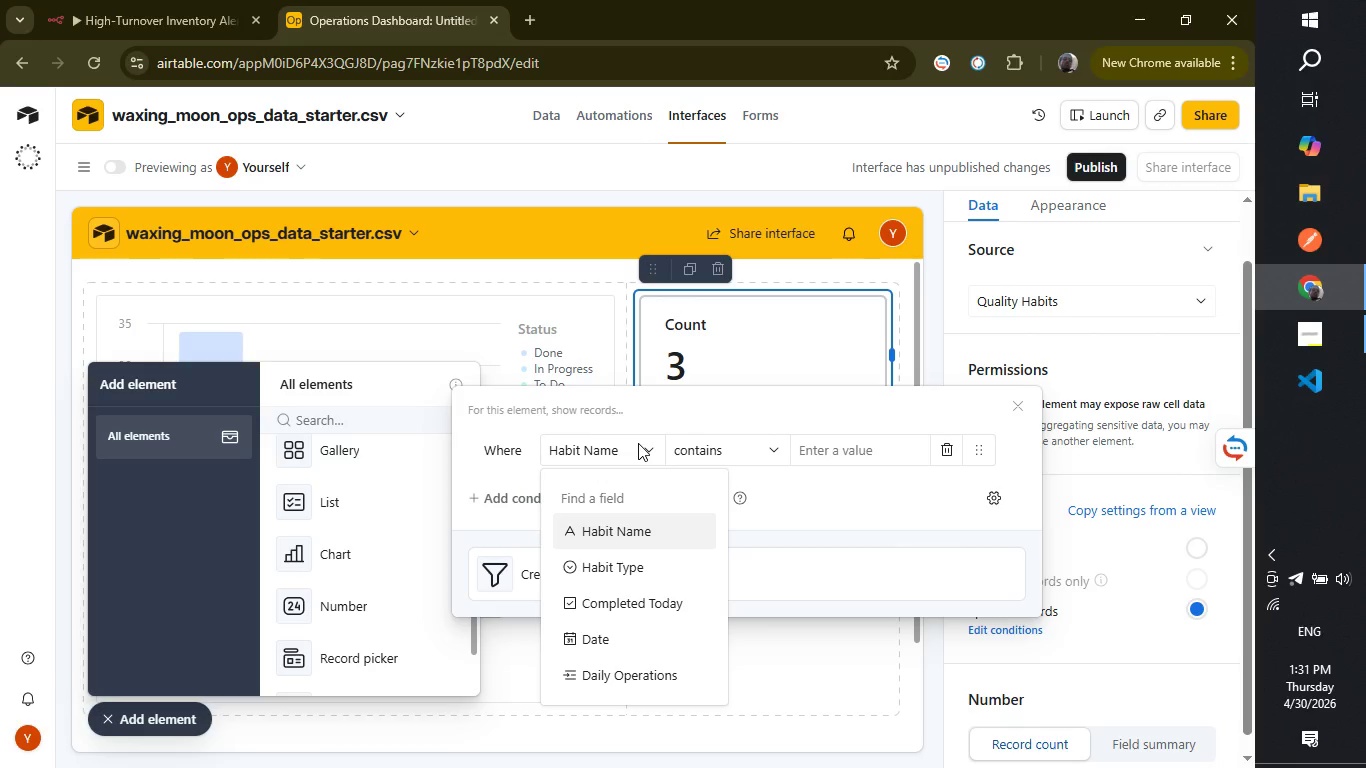 
left_click([642, 596])
 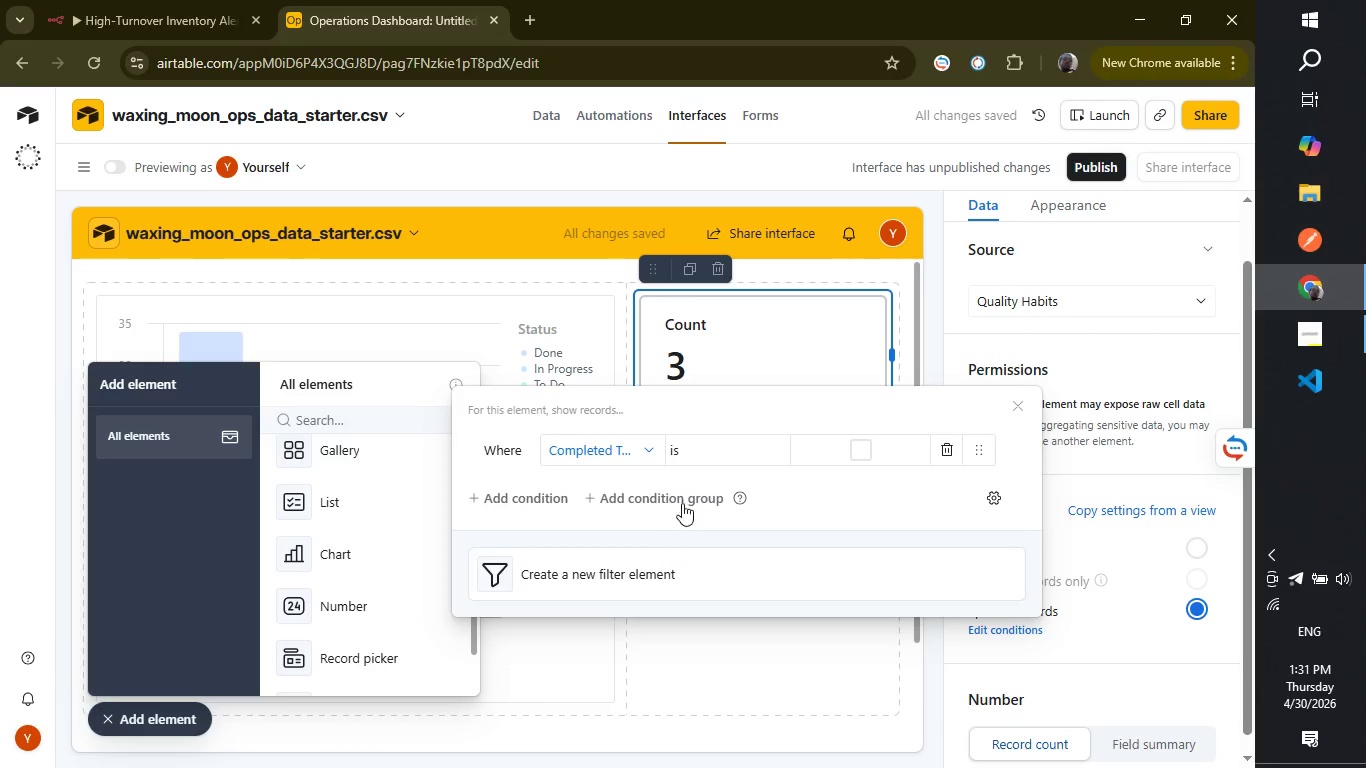 
wait(6.38)
 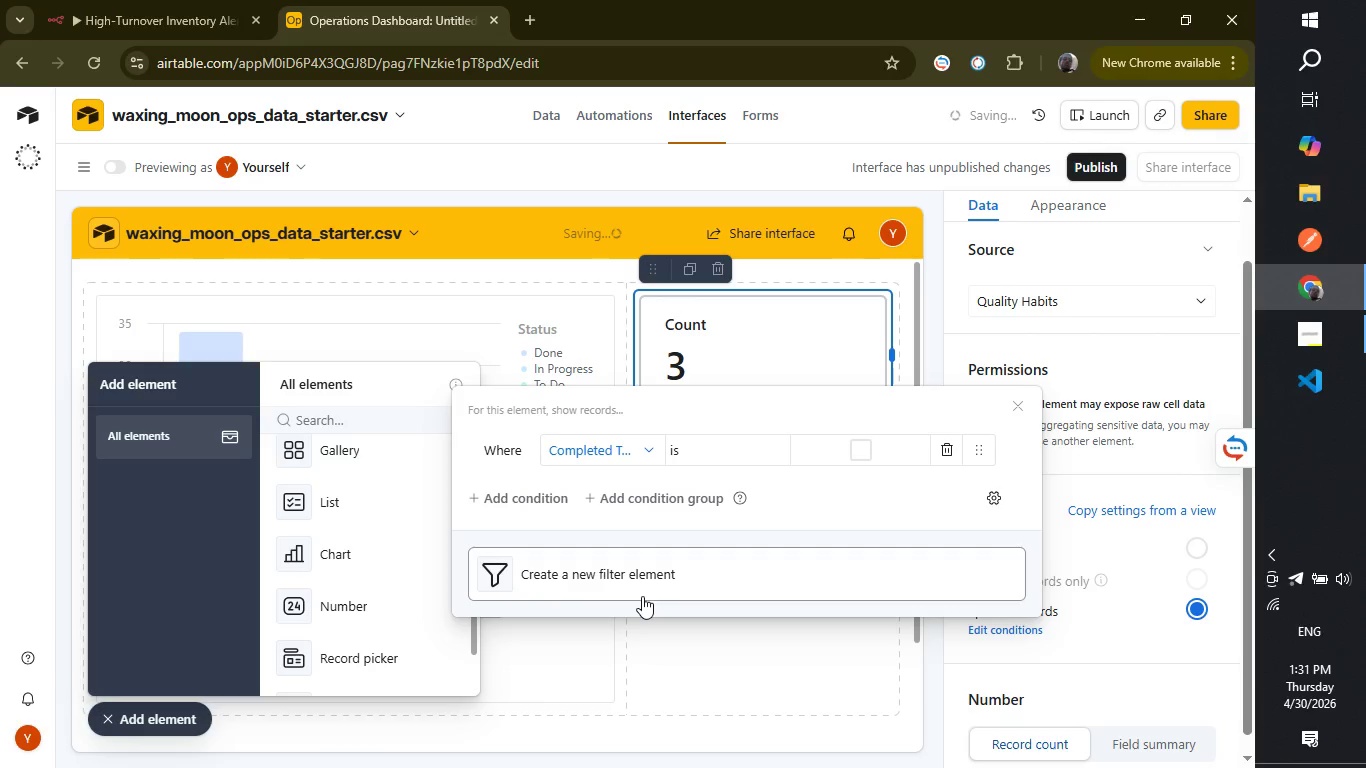 
left_click([865, 458])
 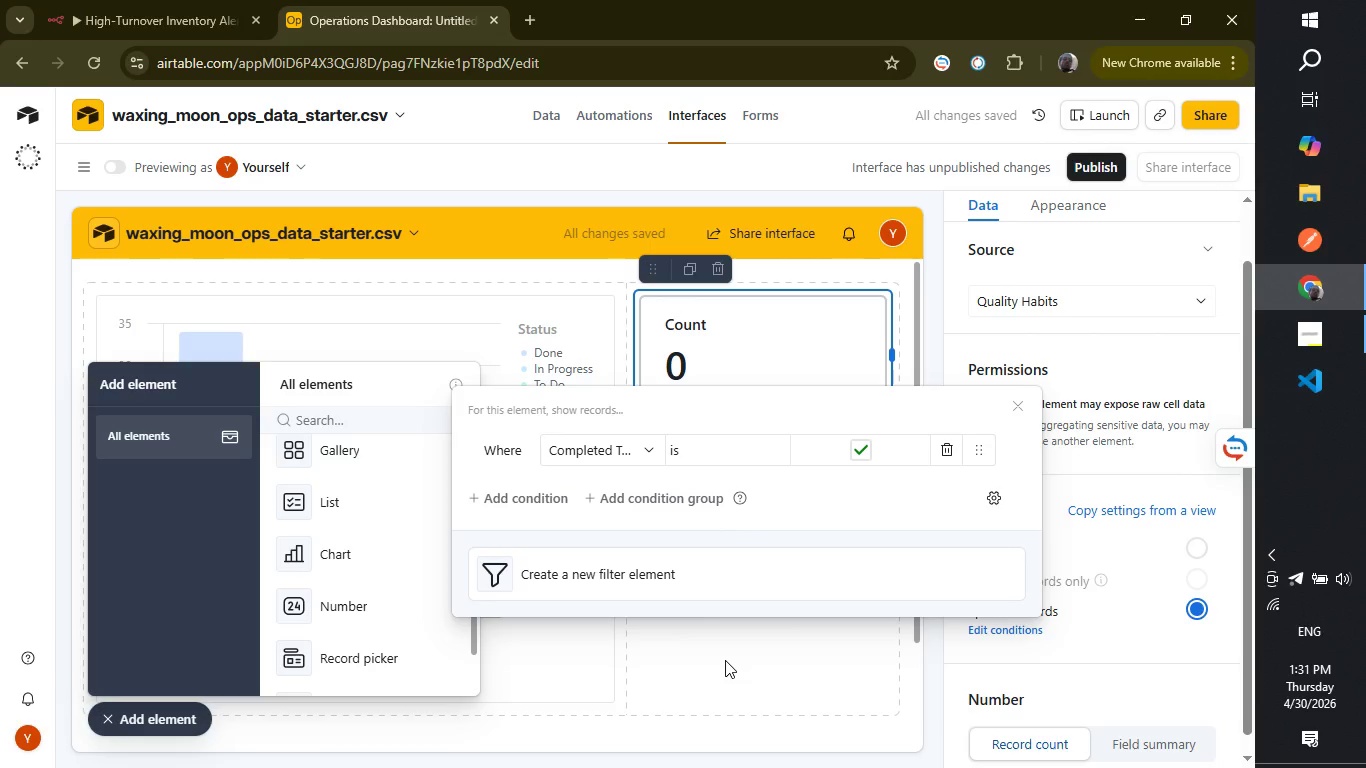 
wait(6.06)
 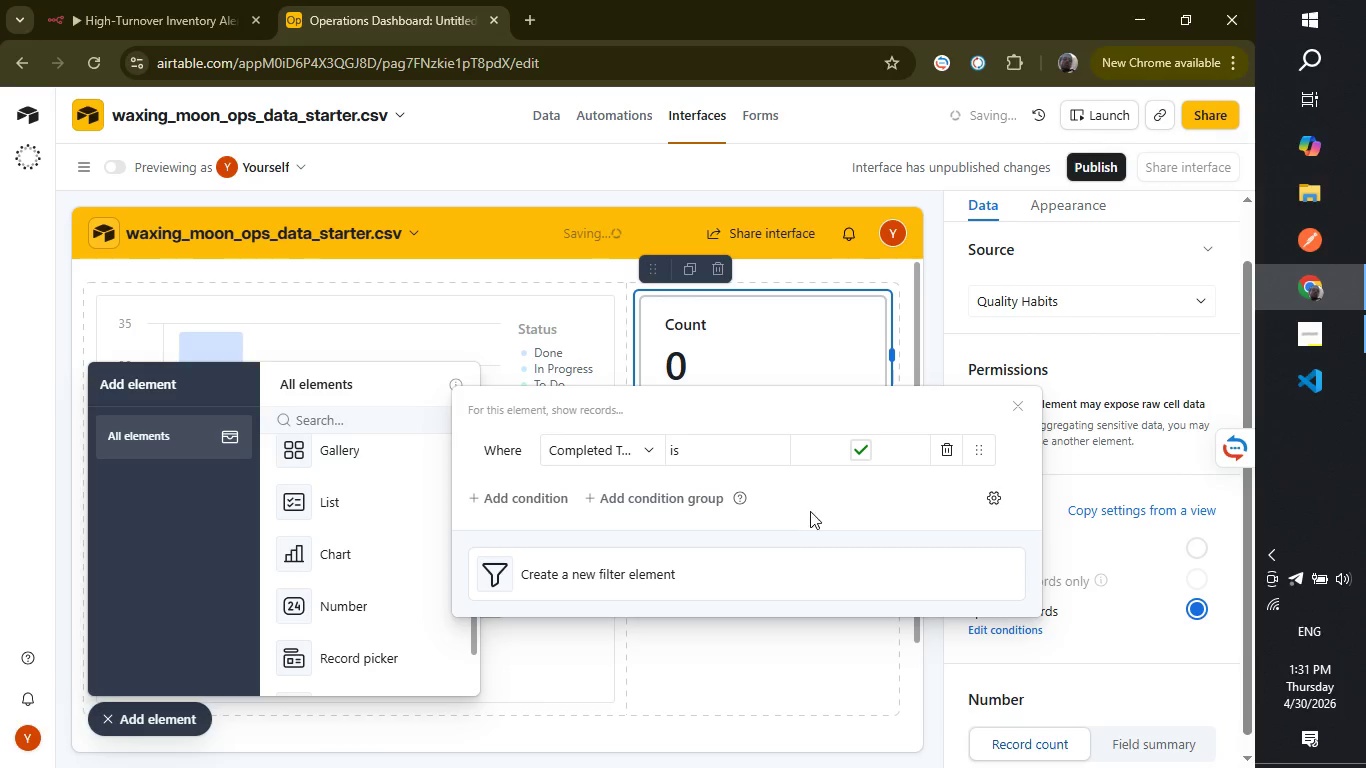 
left_click([725, 660])
 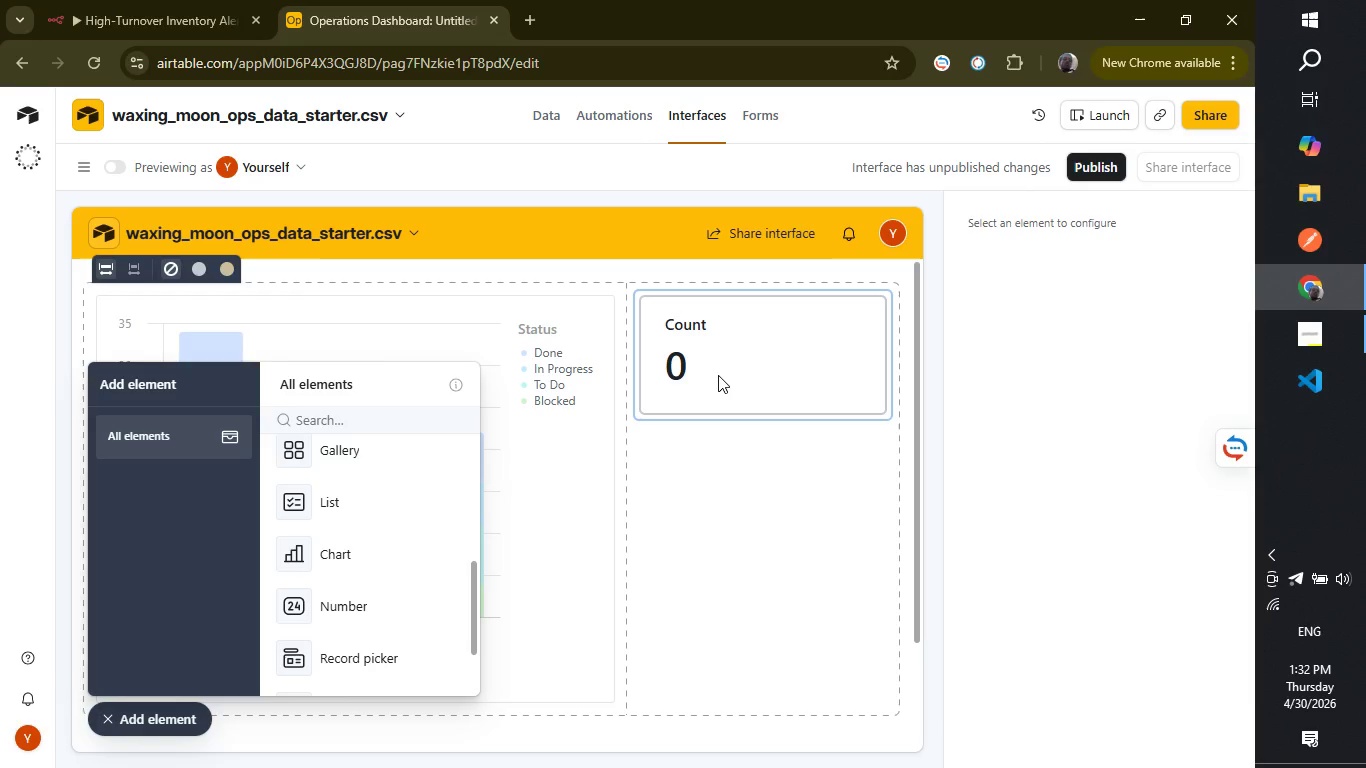 
wait(46.59)
 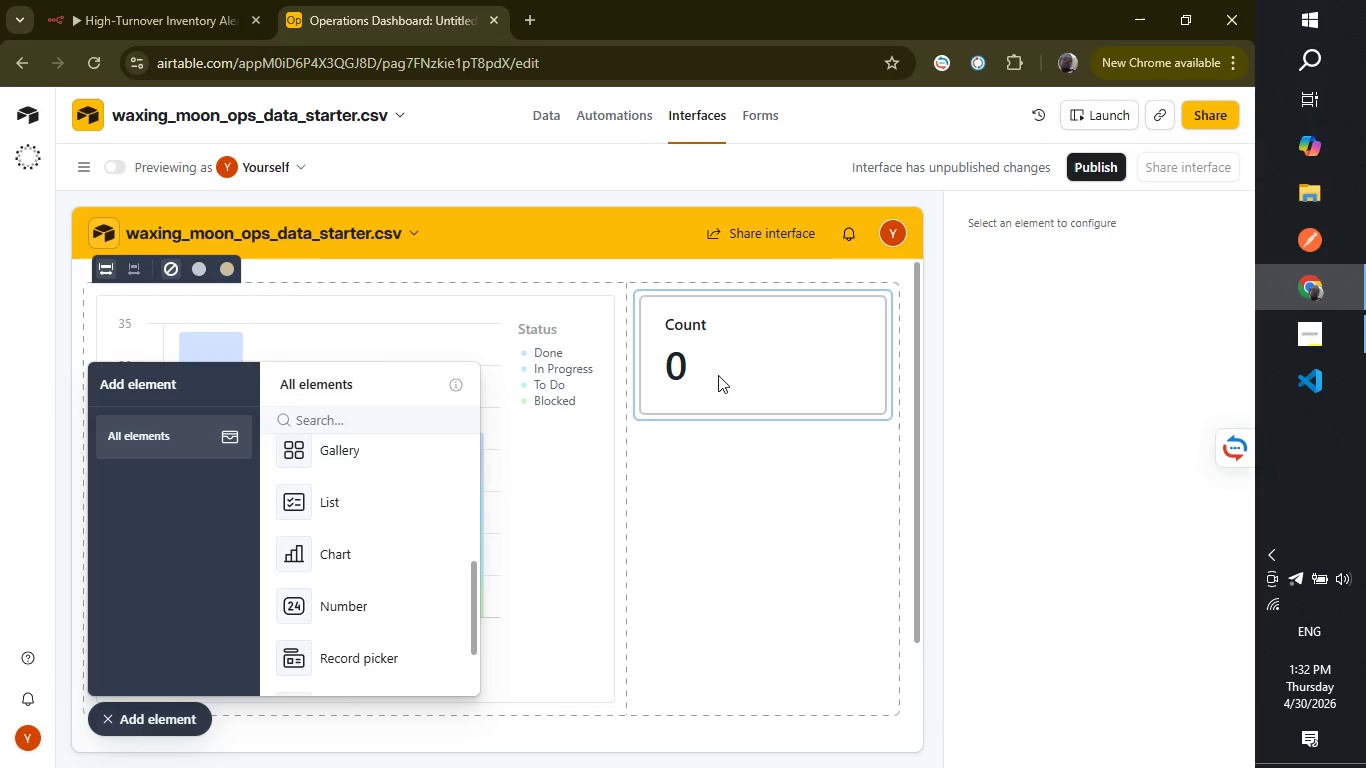 
left_click([153, 722])
 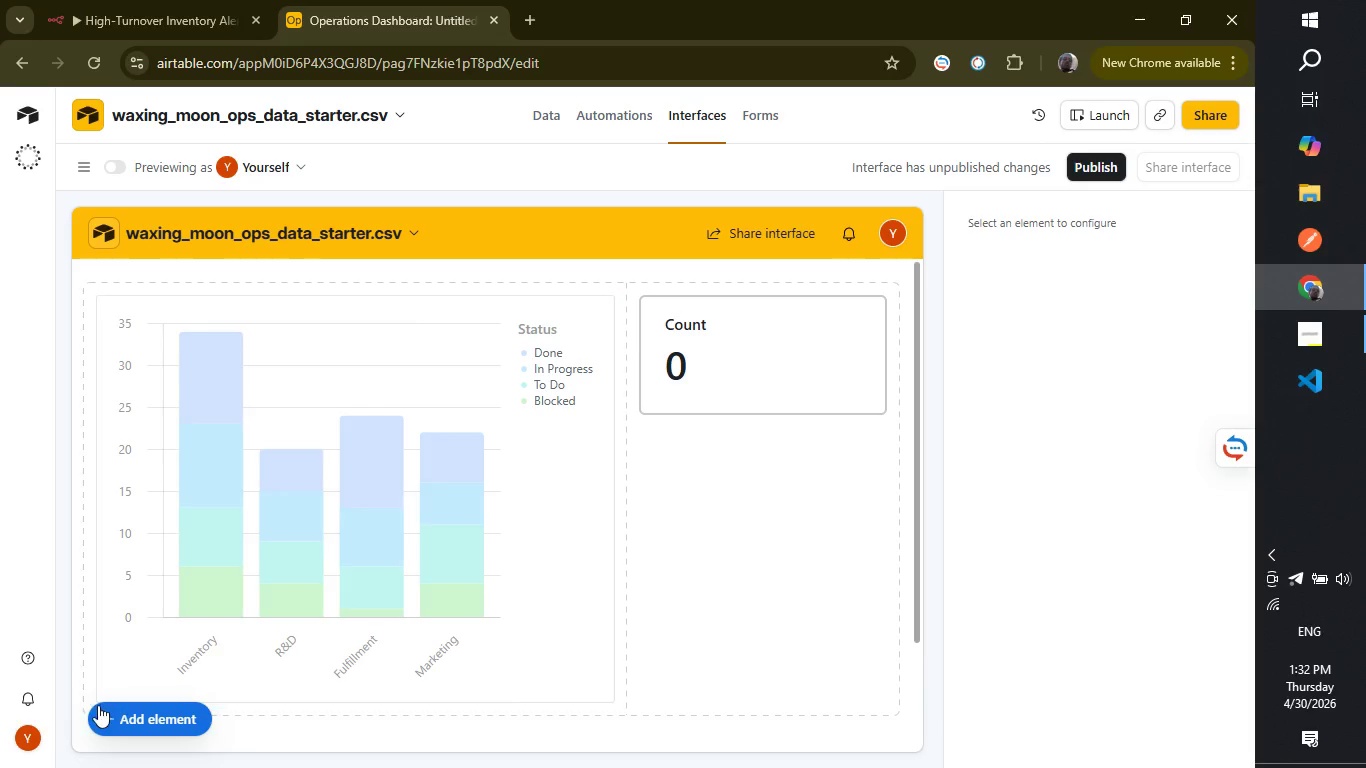 
left_click([137, 712])
 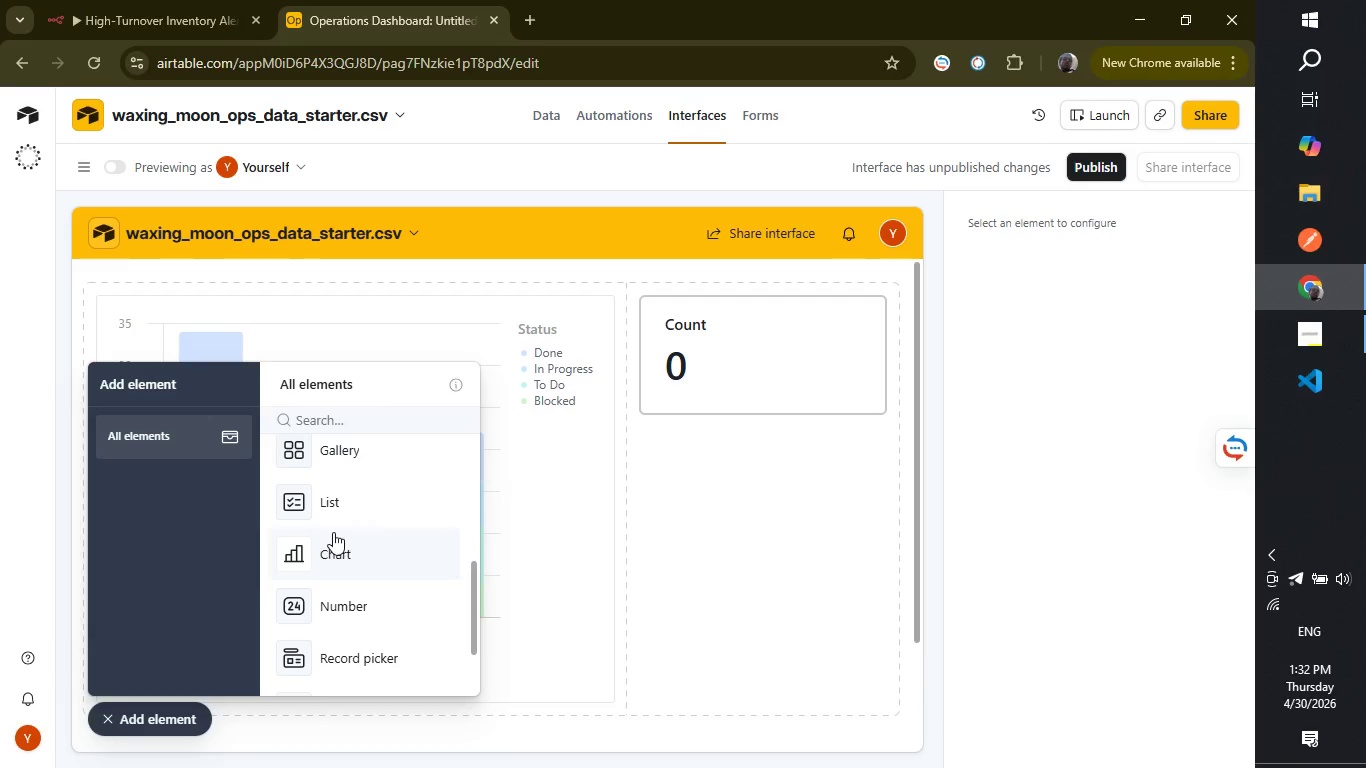 
scroll: coordinate [338, 573], scroll_direction: down, amount: 4.0
 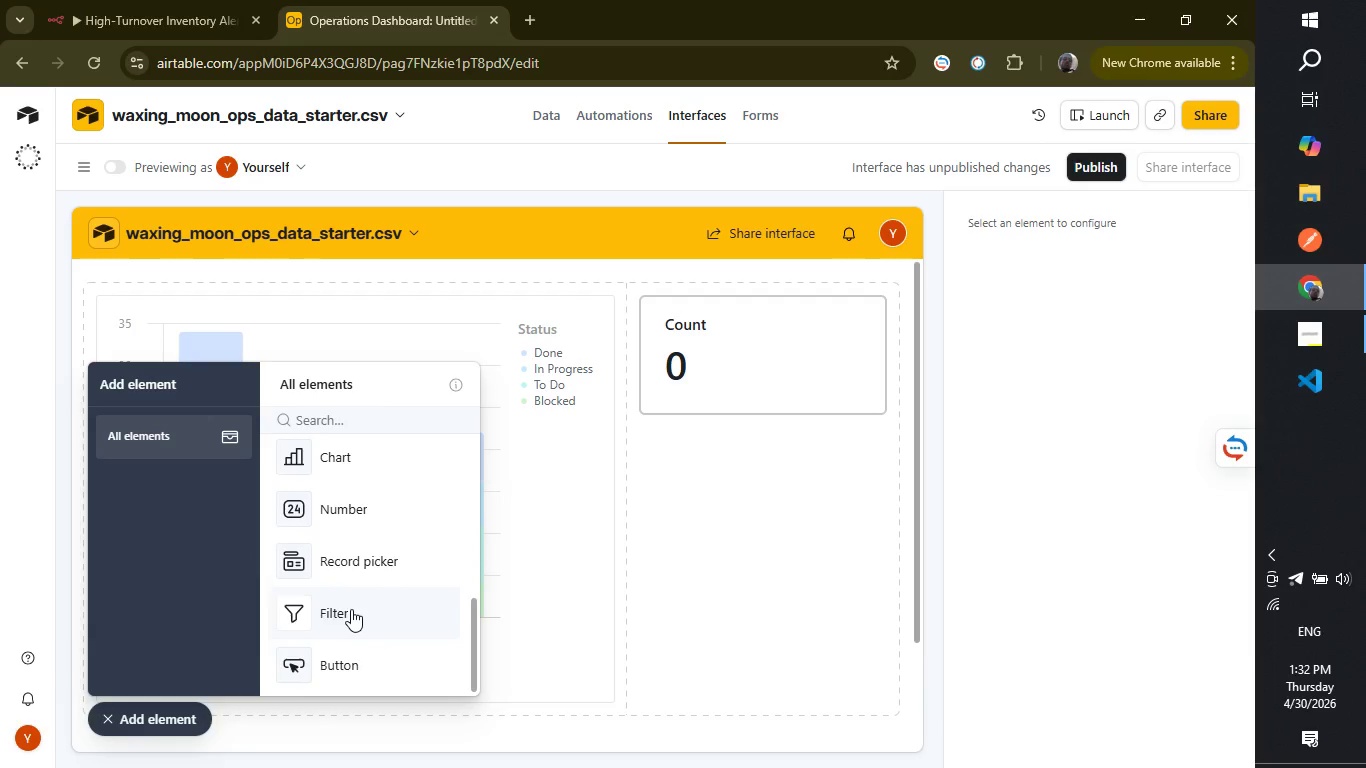 
scroll: coordinate [369, 479], scroll_direction: up, amount: 7.0
 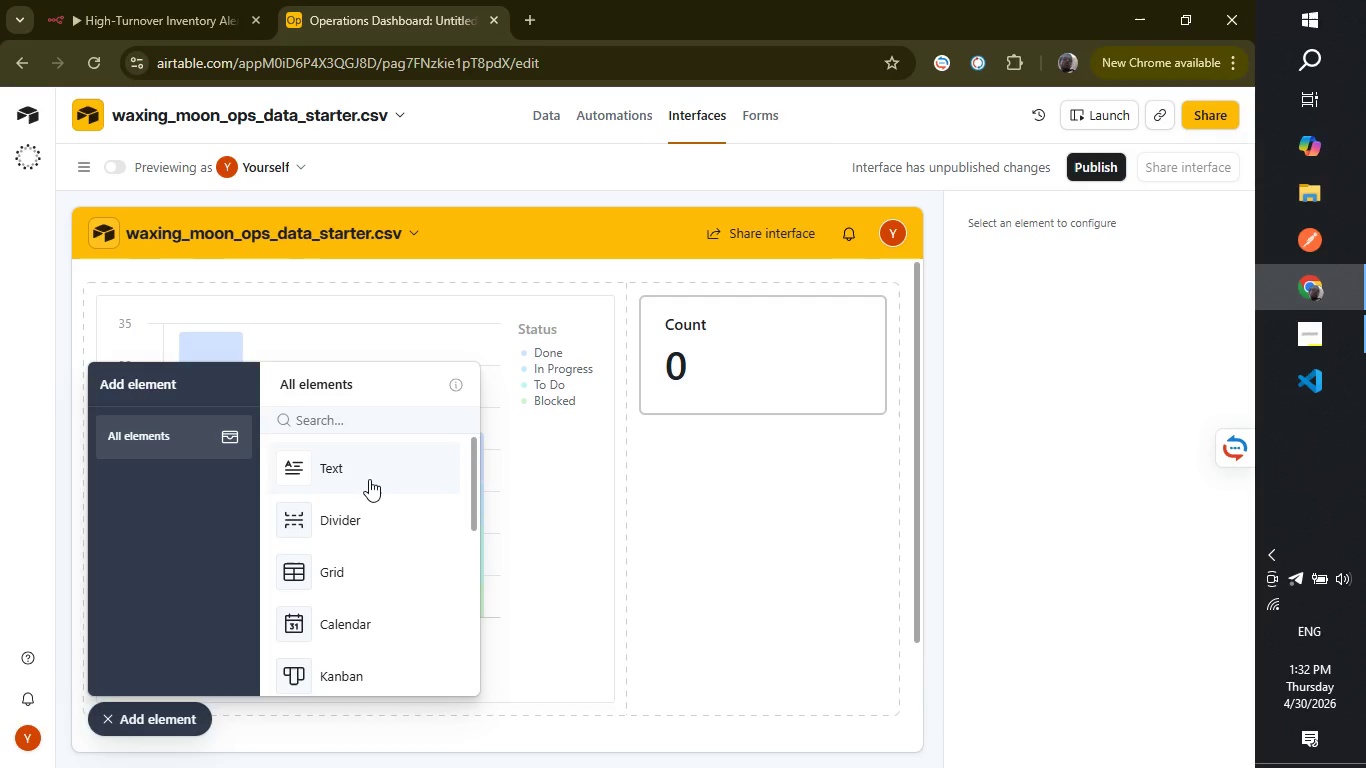 
scroll: coordinate [369, 479], scroll_direction: down, amount: 5.0
 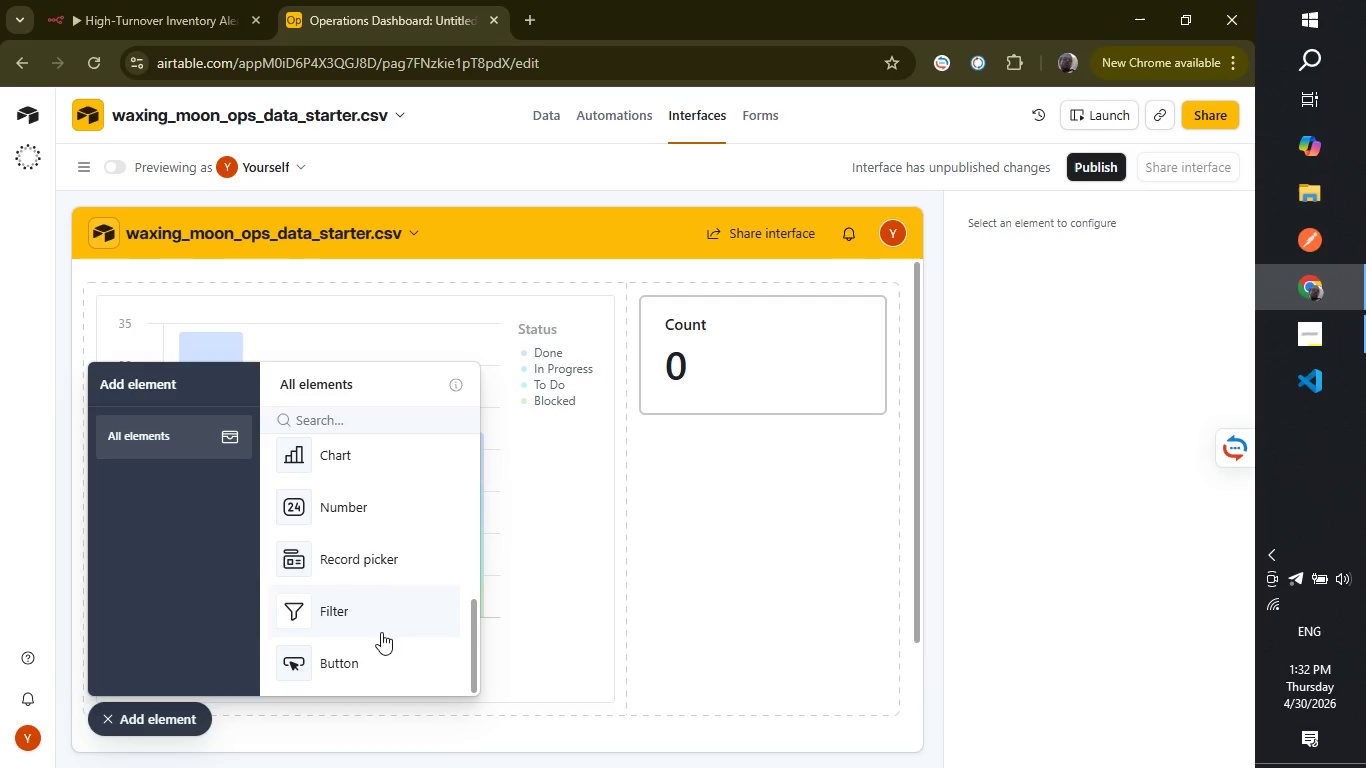 
left_click([335, 425])
 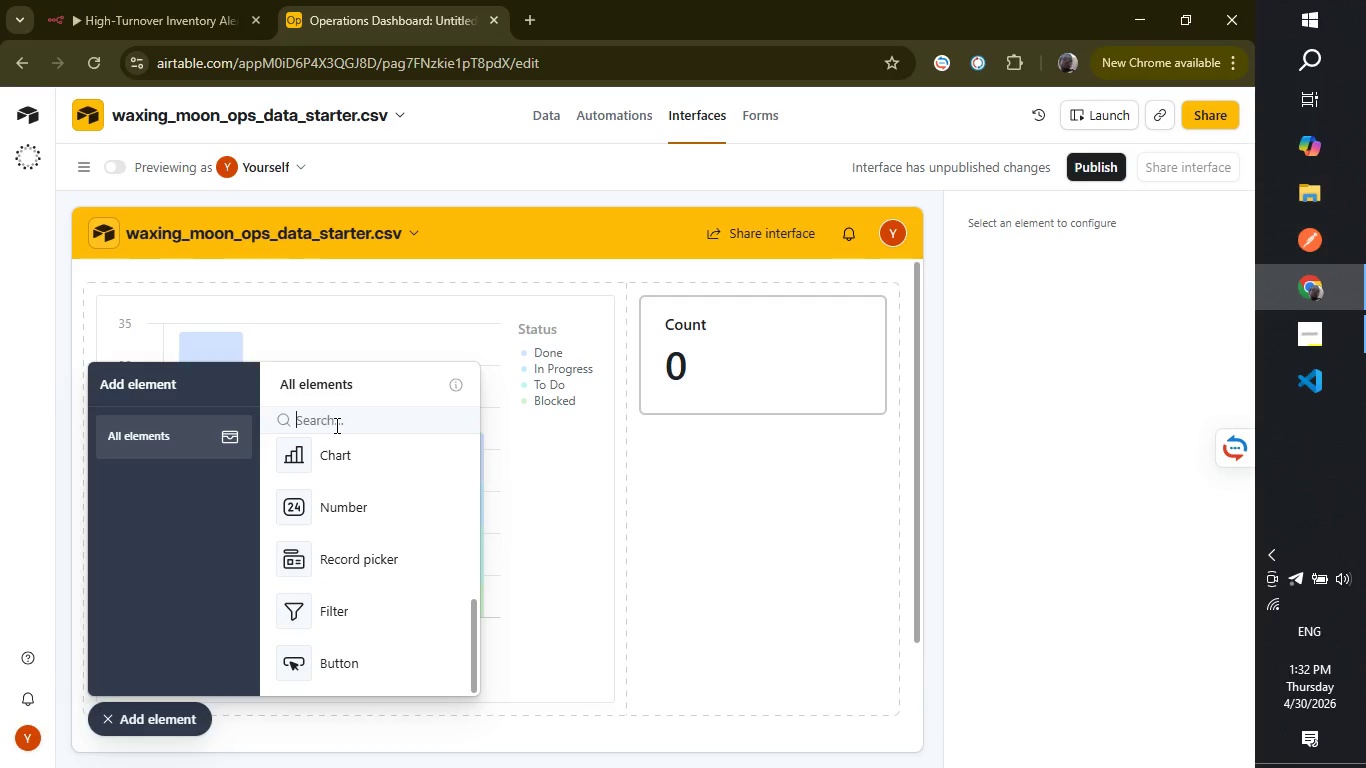 
type(form)
key(Backspace)
 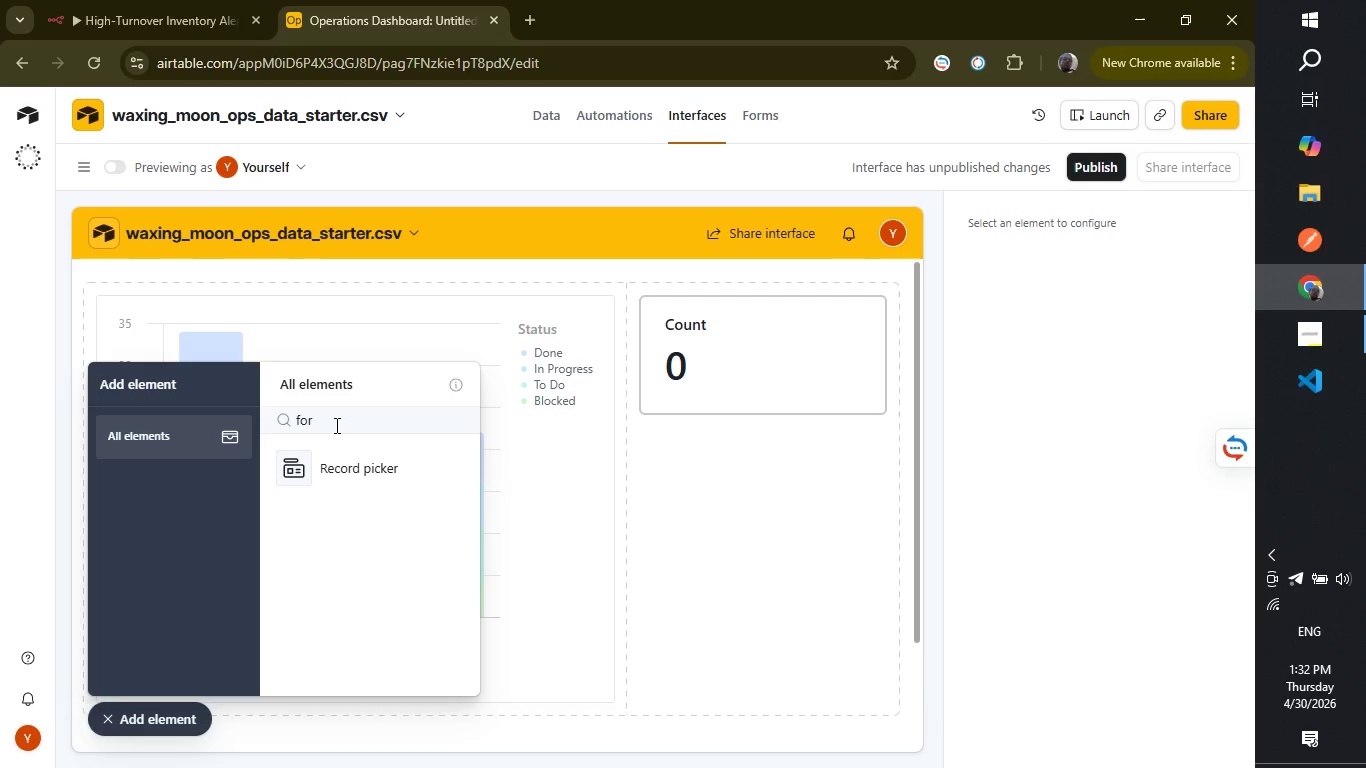 
wait(13.22)
 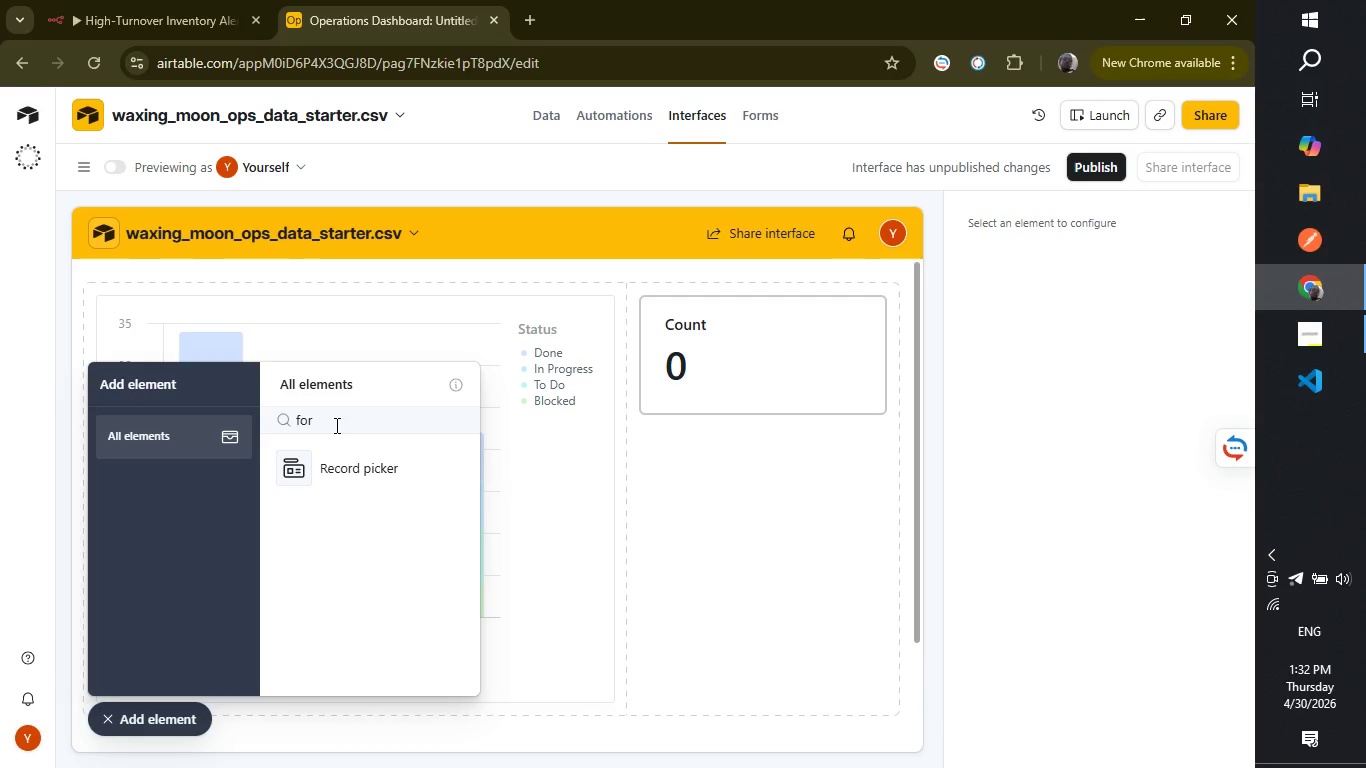 
left_click([336, 459])
 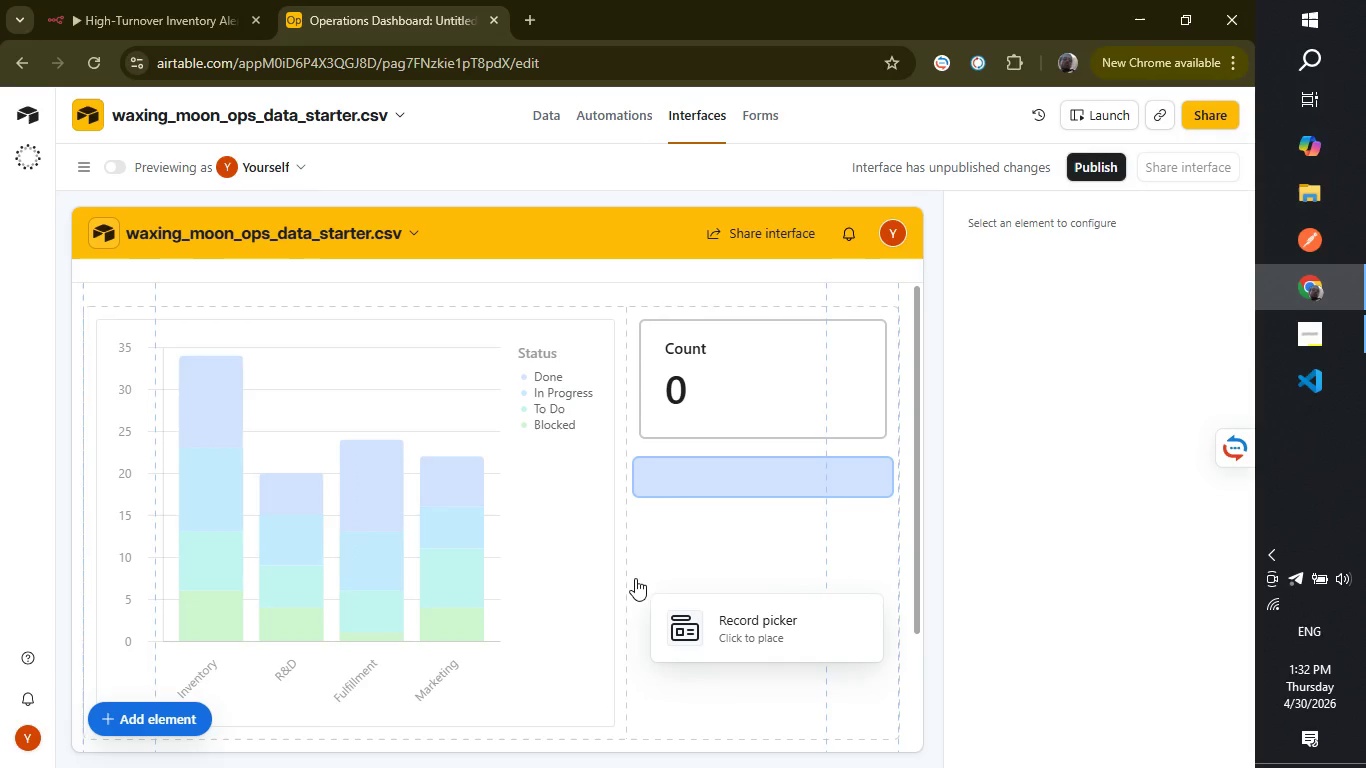 
wait(5.83)
 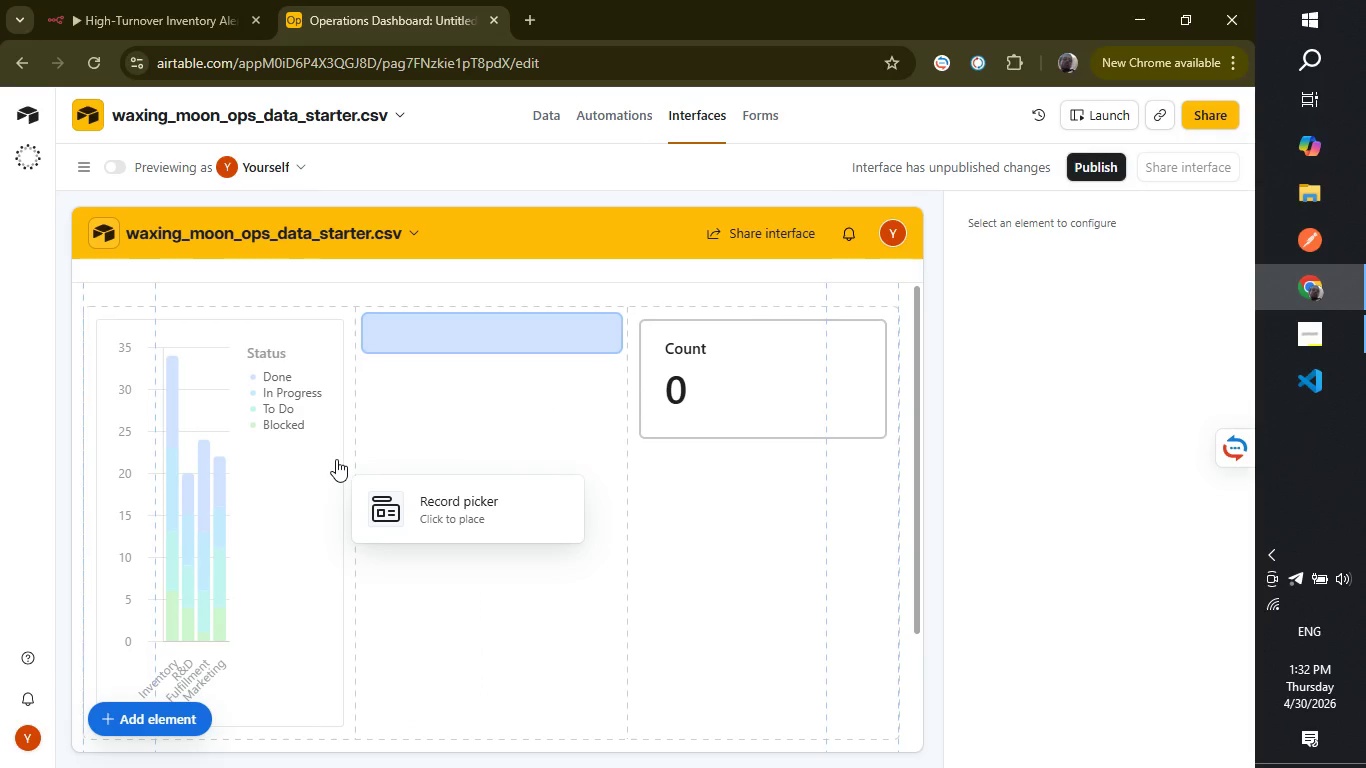 
left_click([635, 511])
 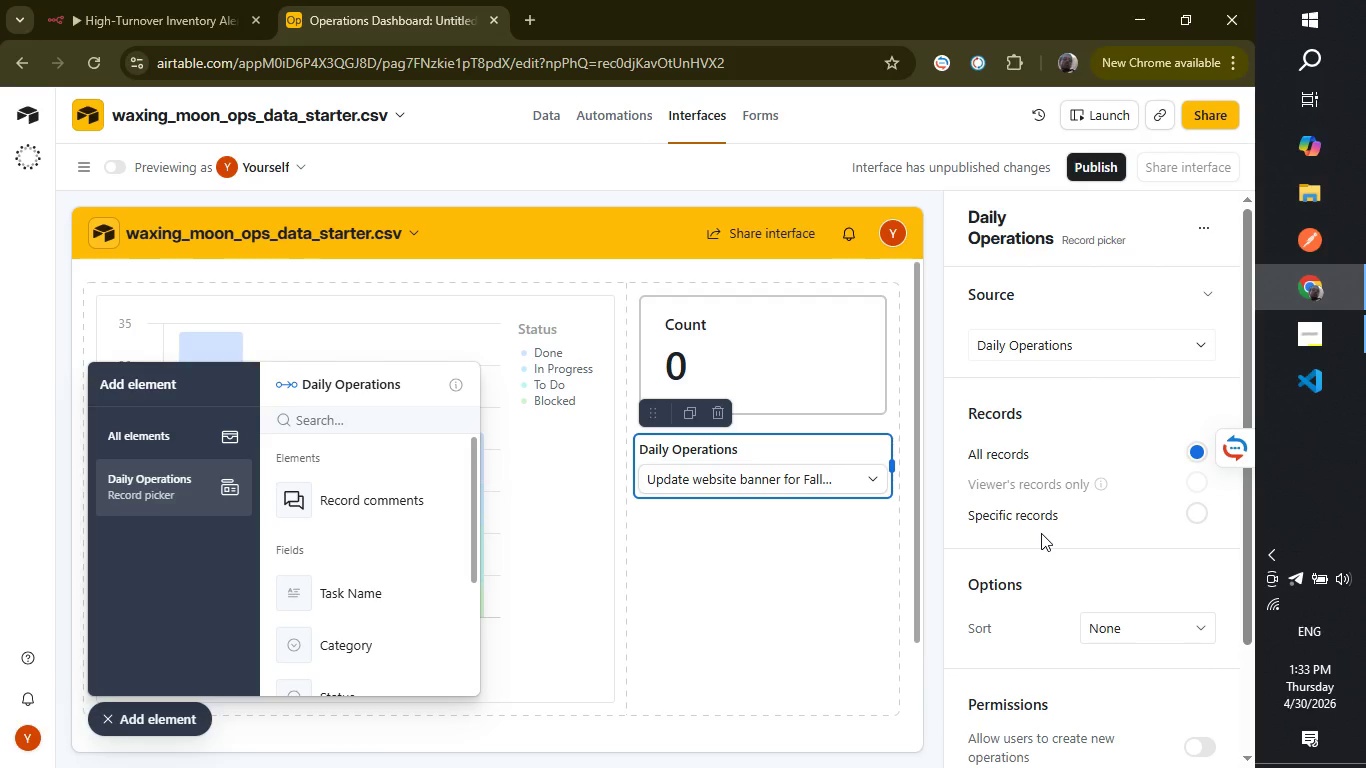 
wait(25.61)
 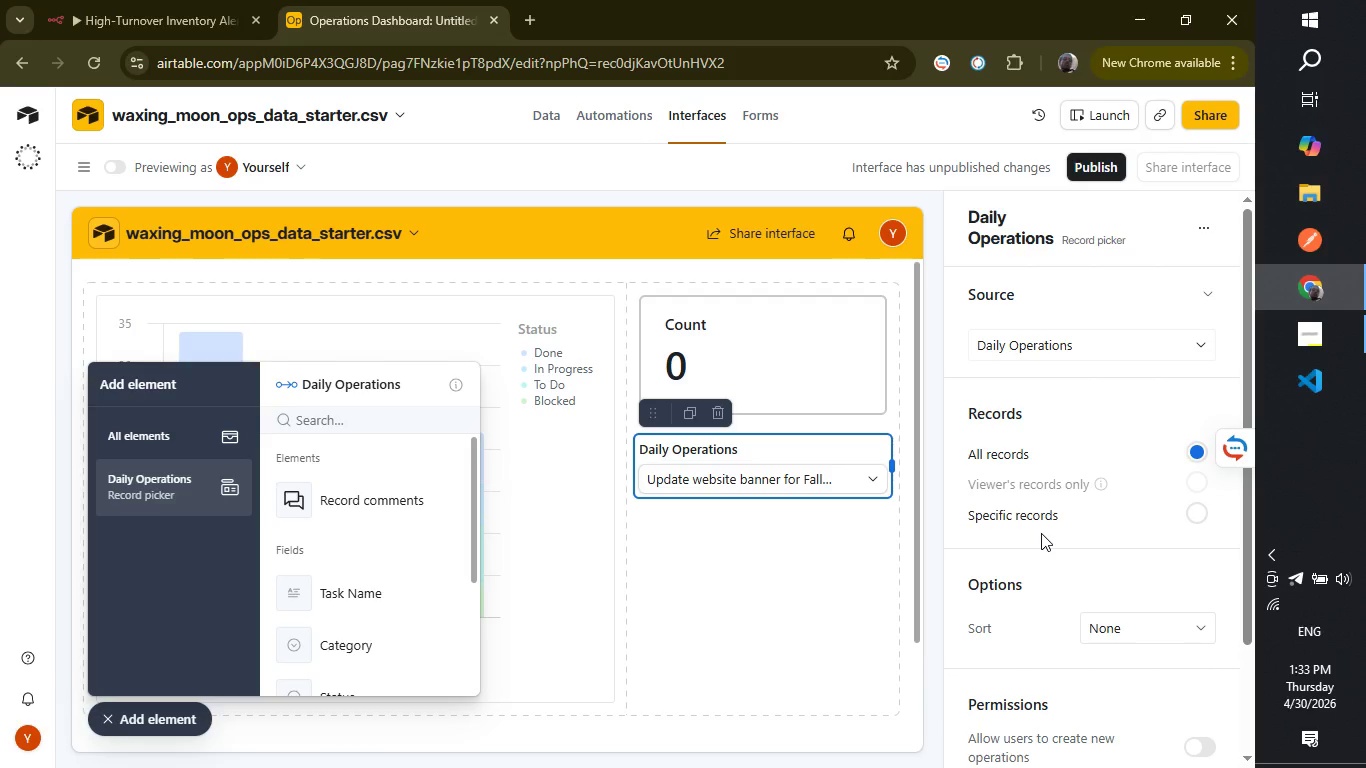 
left_click([734, 672])
 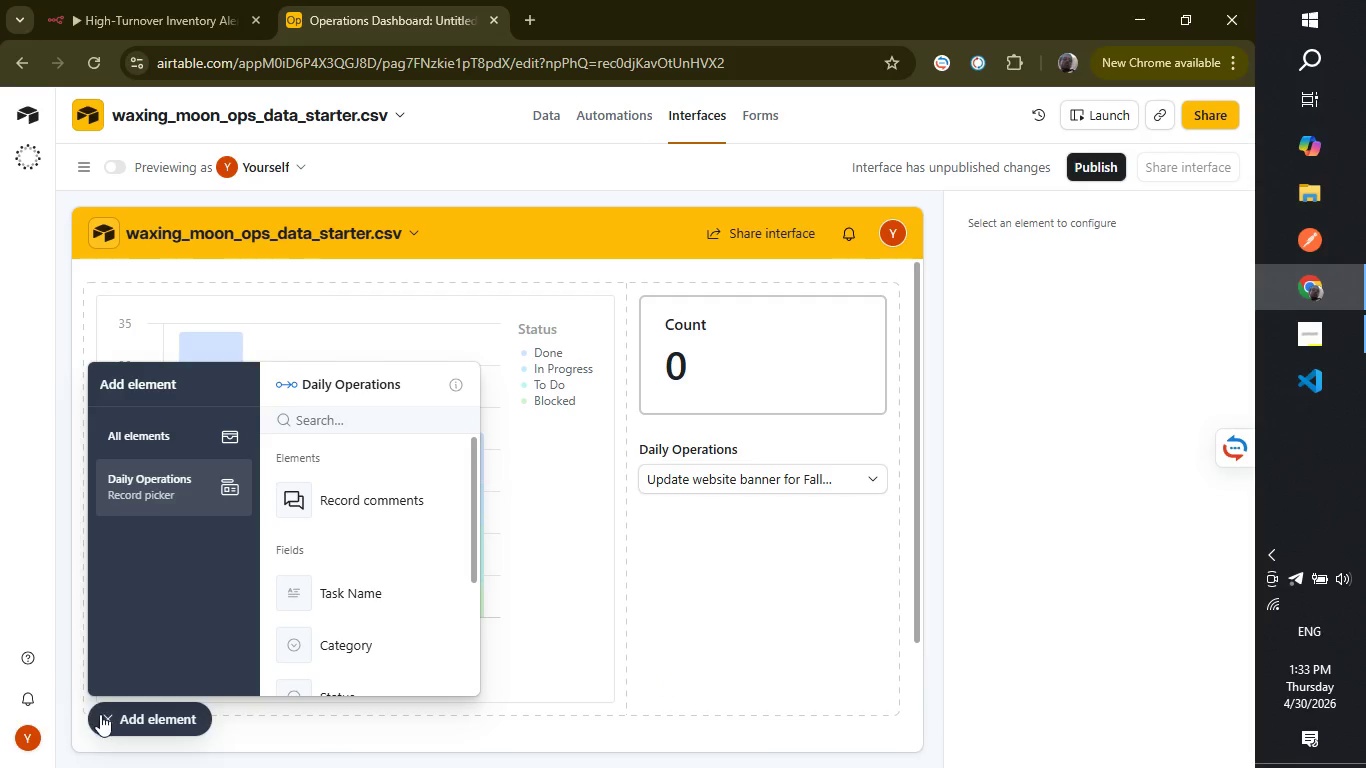 
left_click([100, 716])
 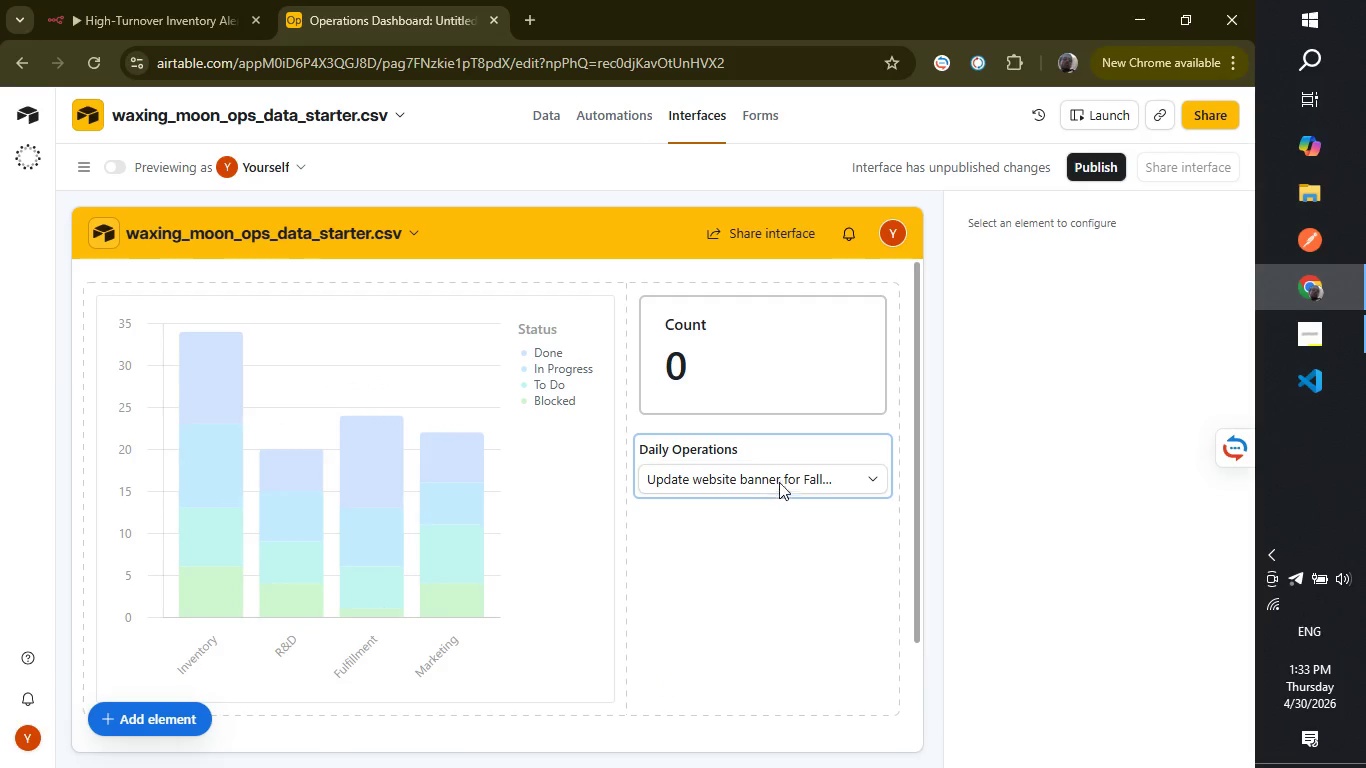 
left_click([791, 480])
 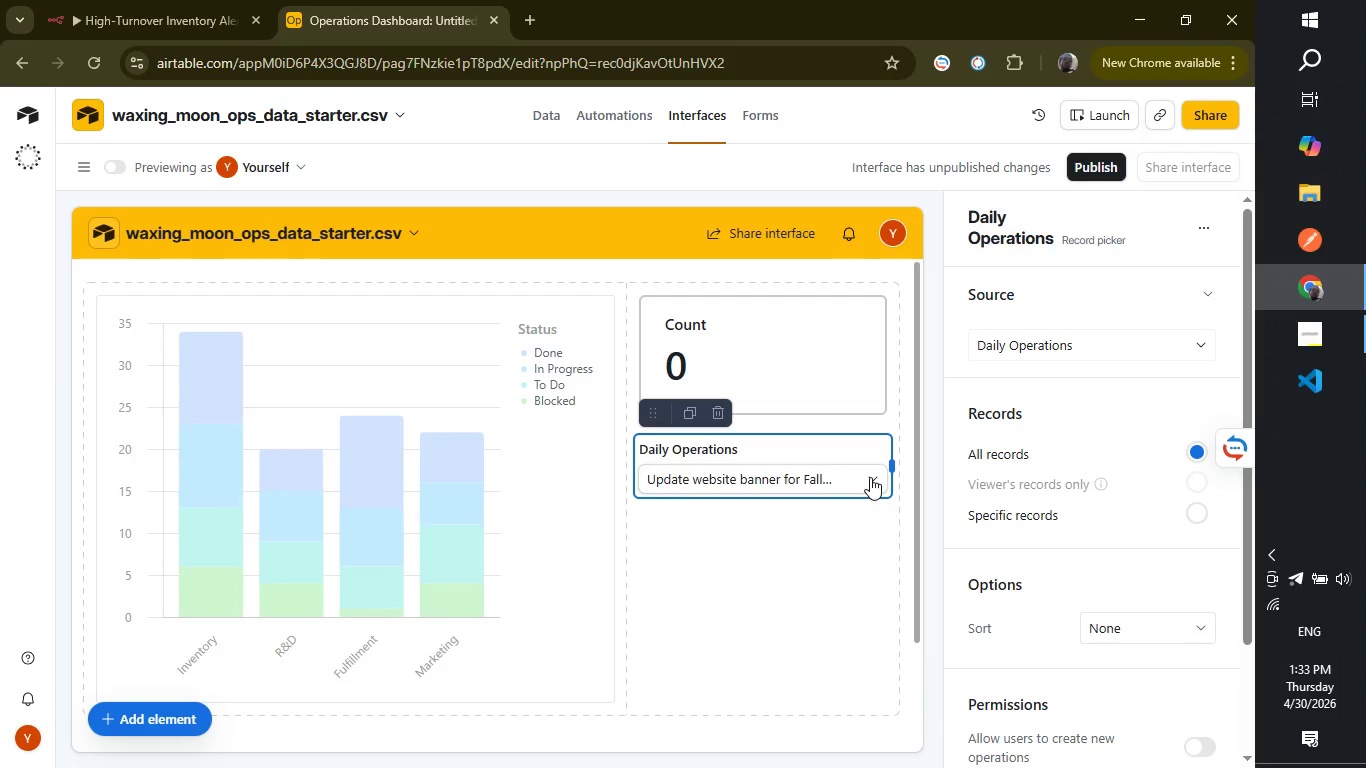 
left_click([868, 477])
 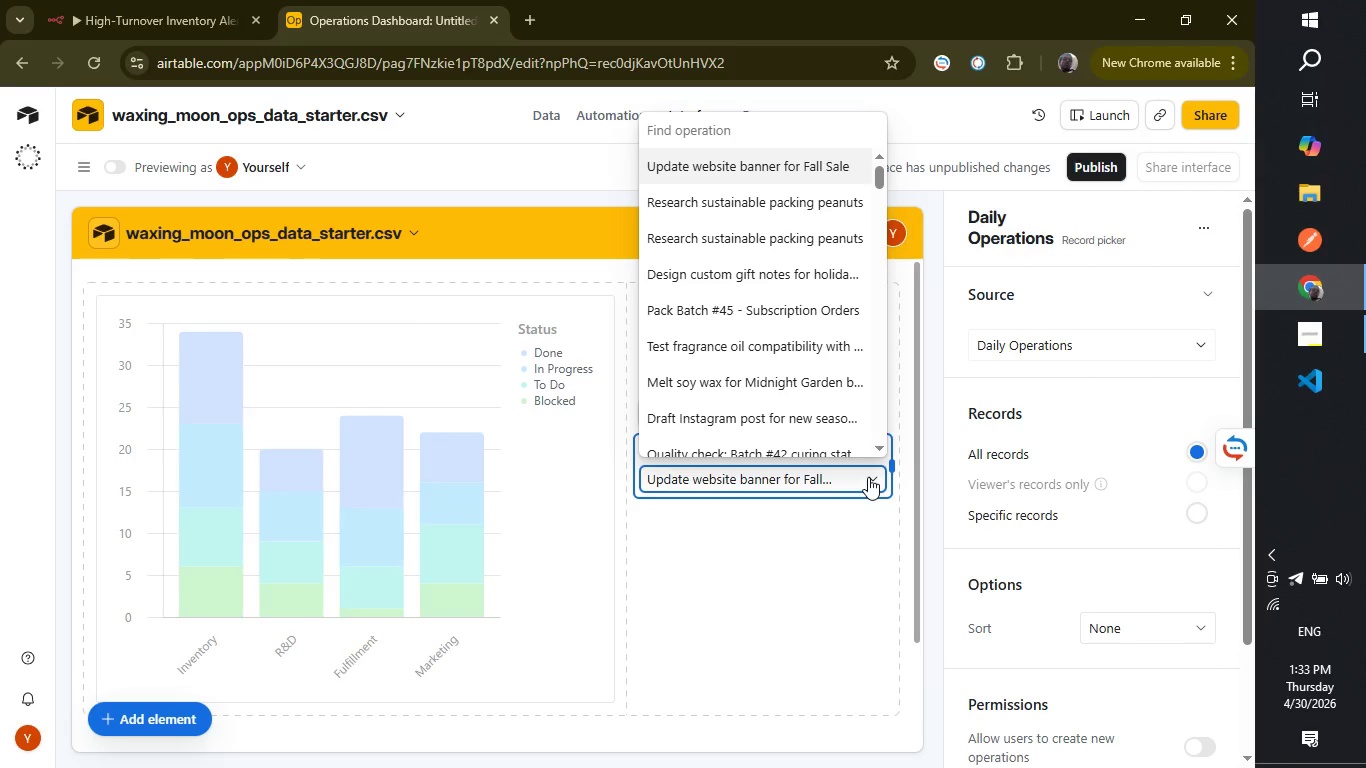 
left_click([868, 477])
 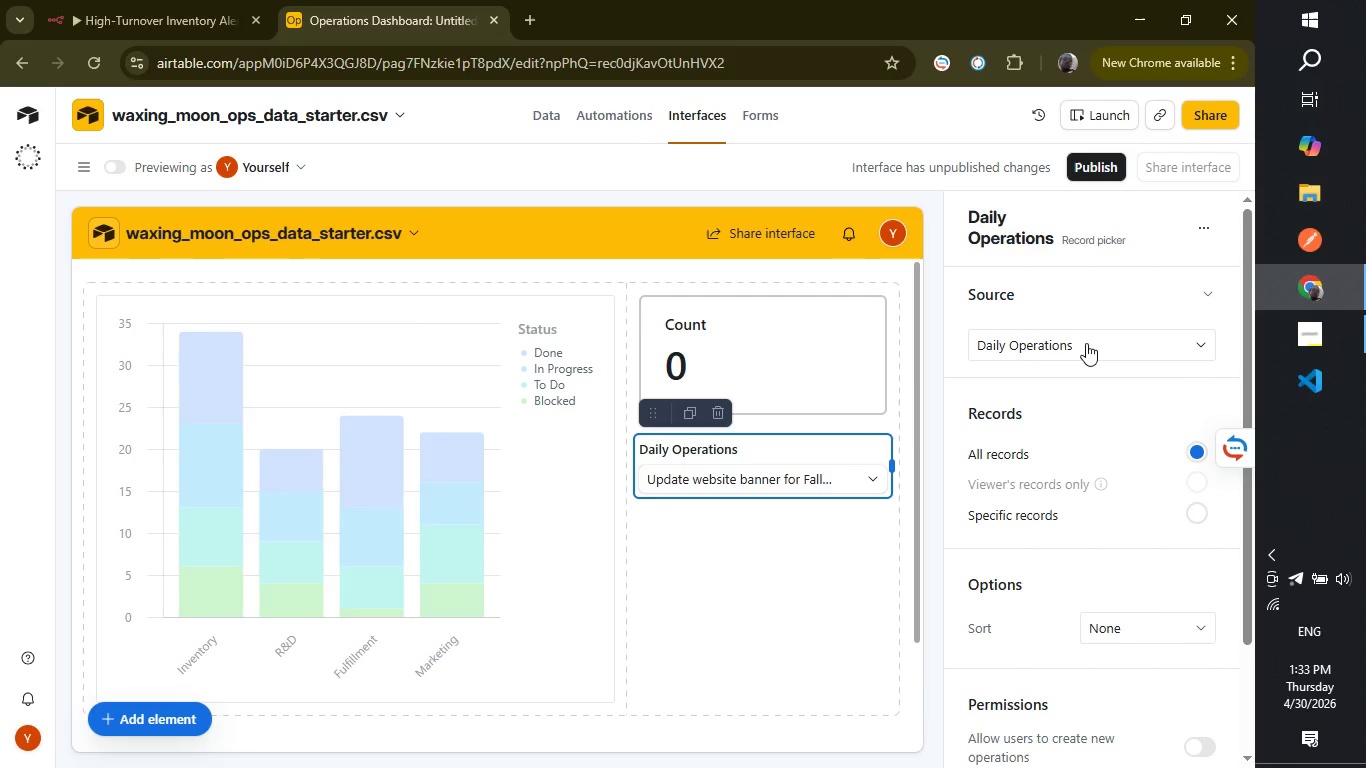 
left_click([1086, 343])
 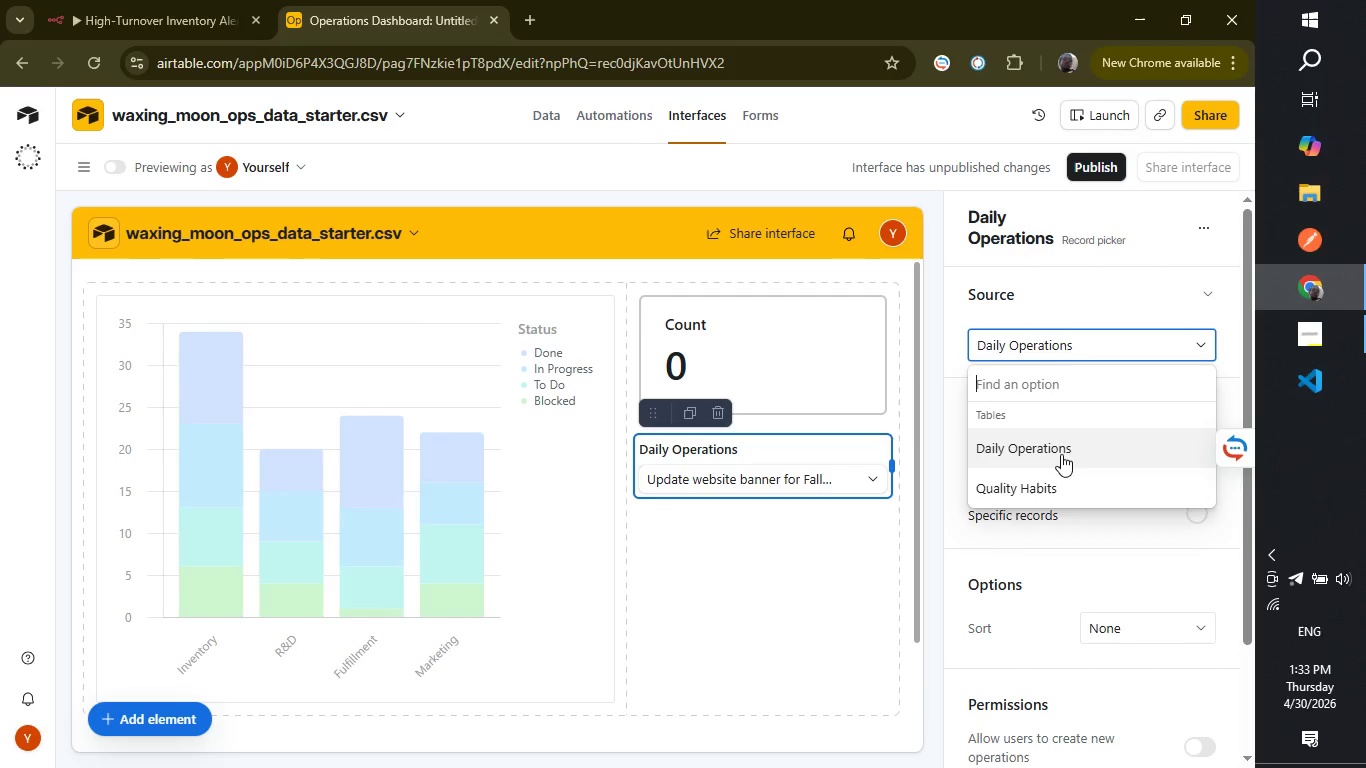 
left_click([1061, 454])
 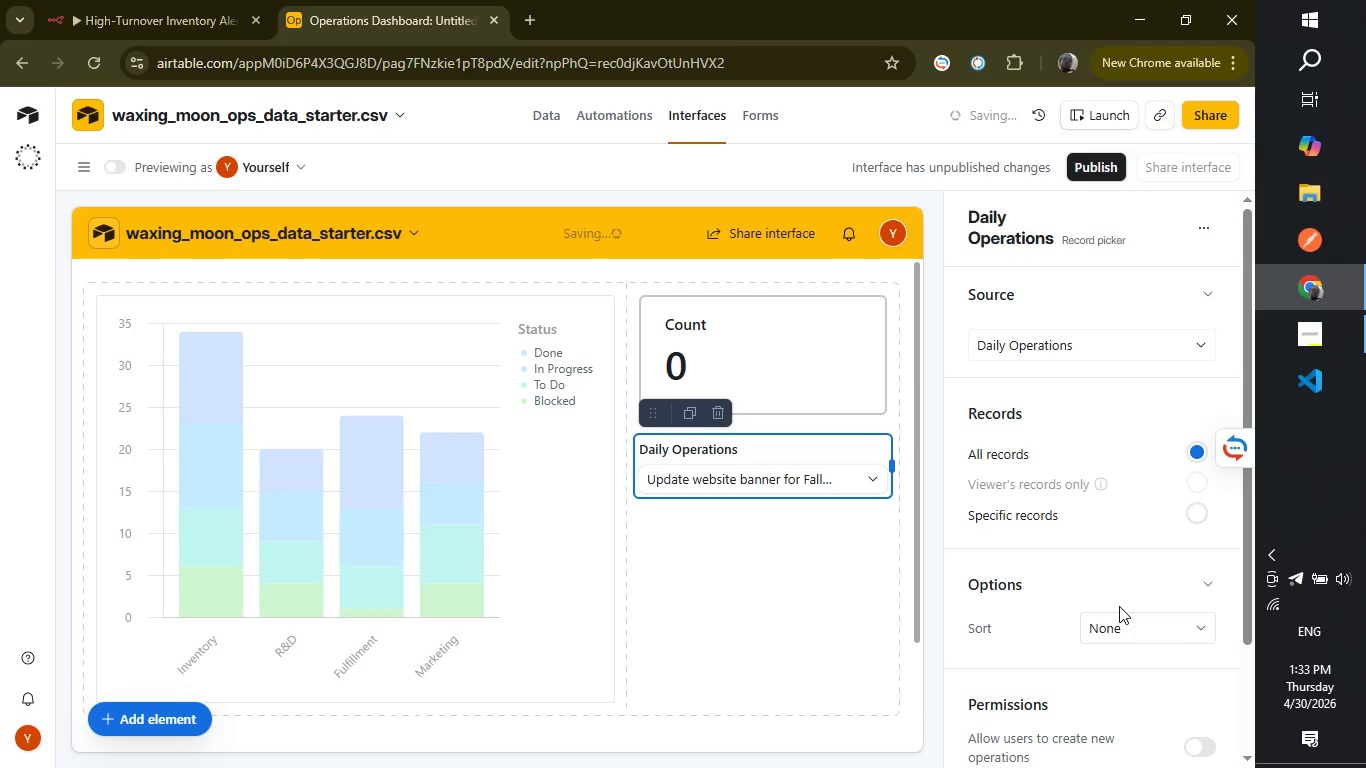 
scroll: coordinate [1119, 606], scroll_direction: down, amount: 3.0
 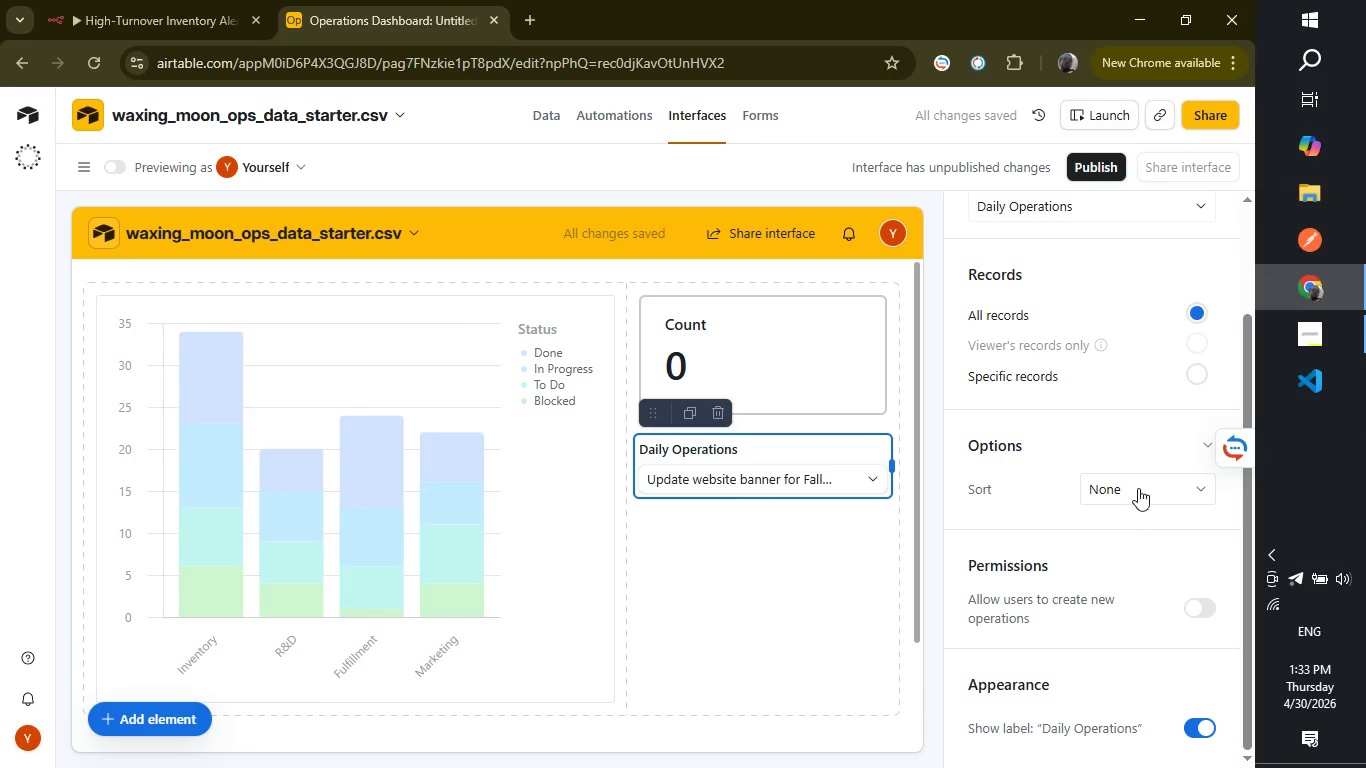 
left_click([1143, 481])
 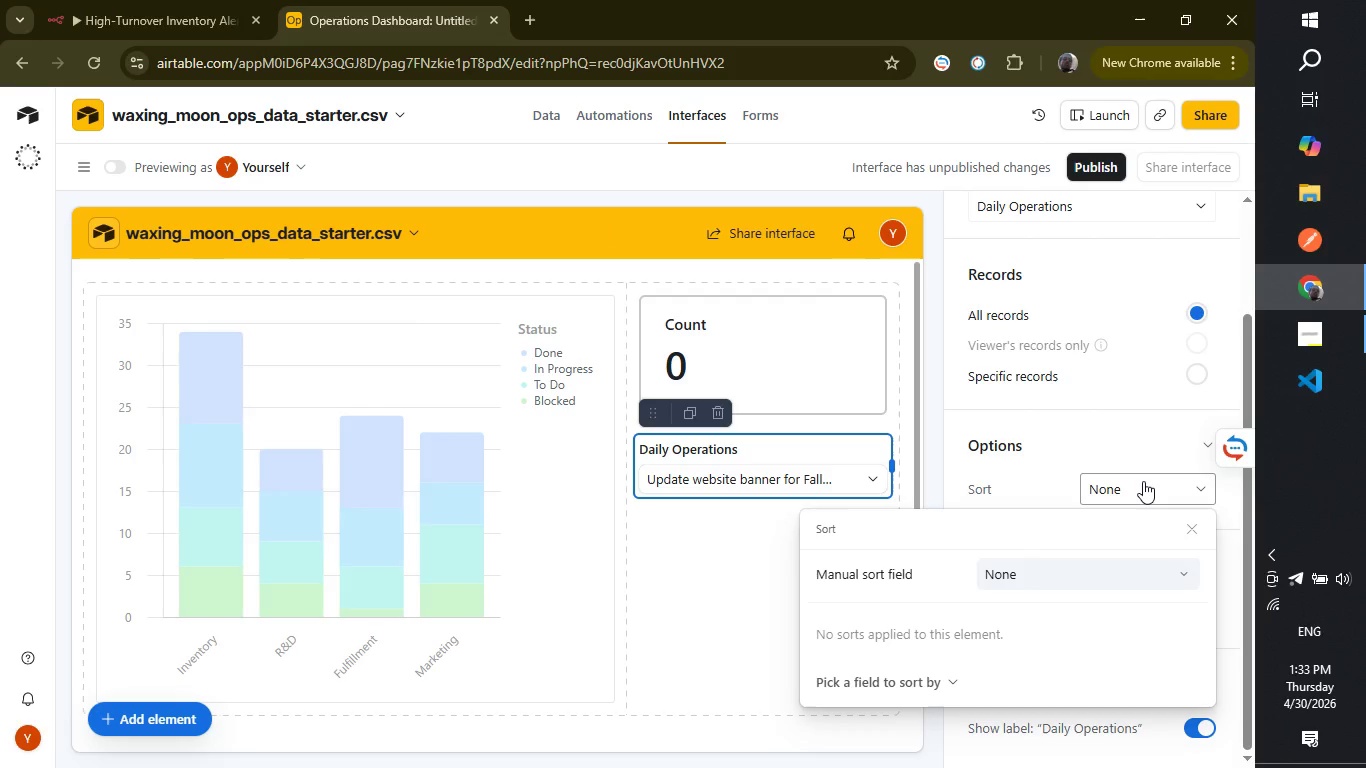 
wait(8.27)
 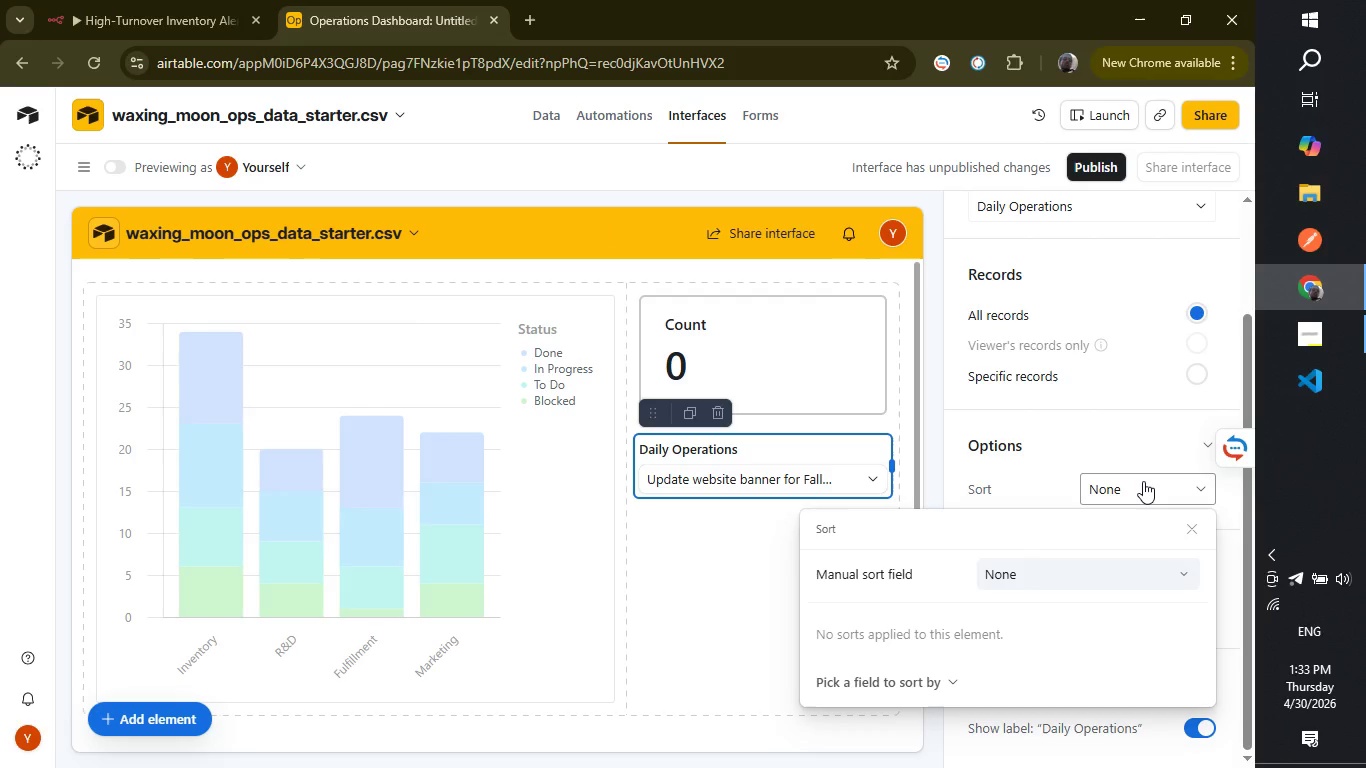 
left_click([1053, 432])
 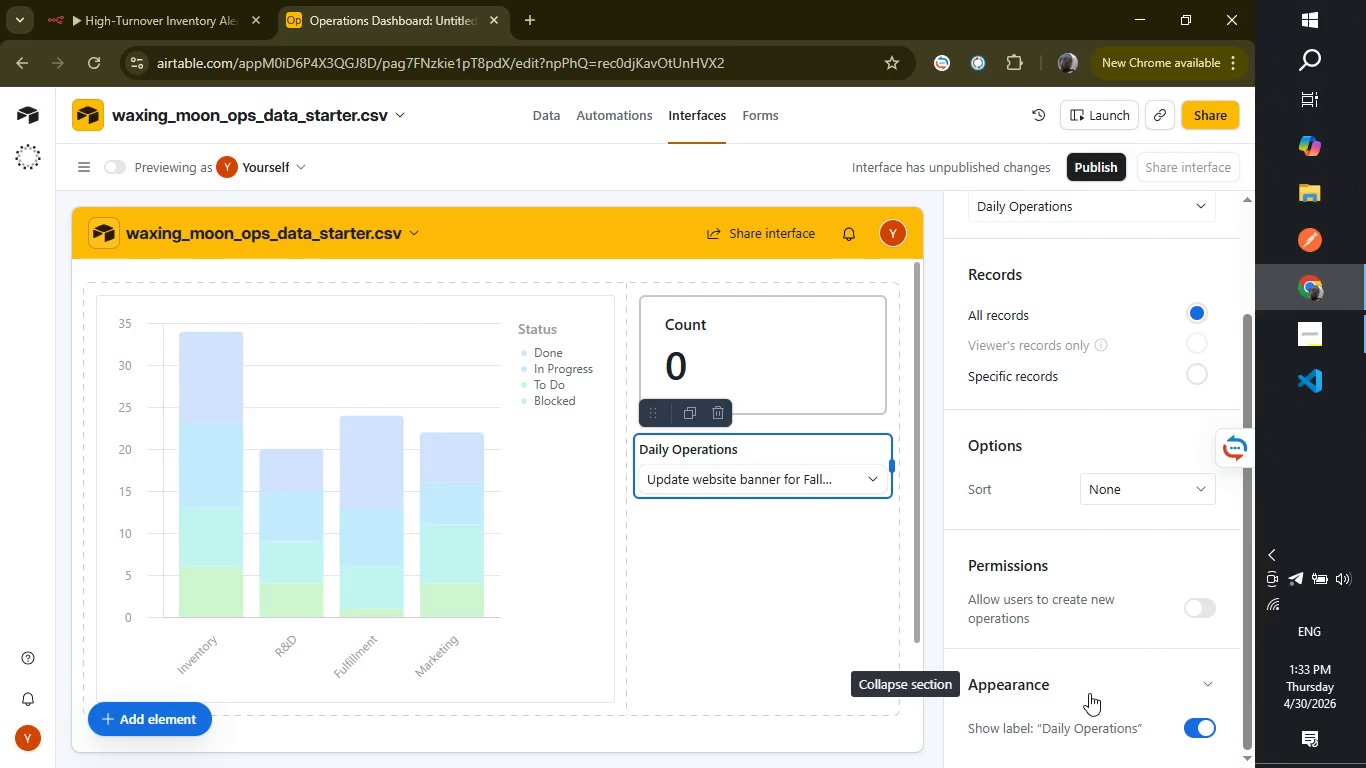 
wait(7.01)
 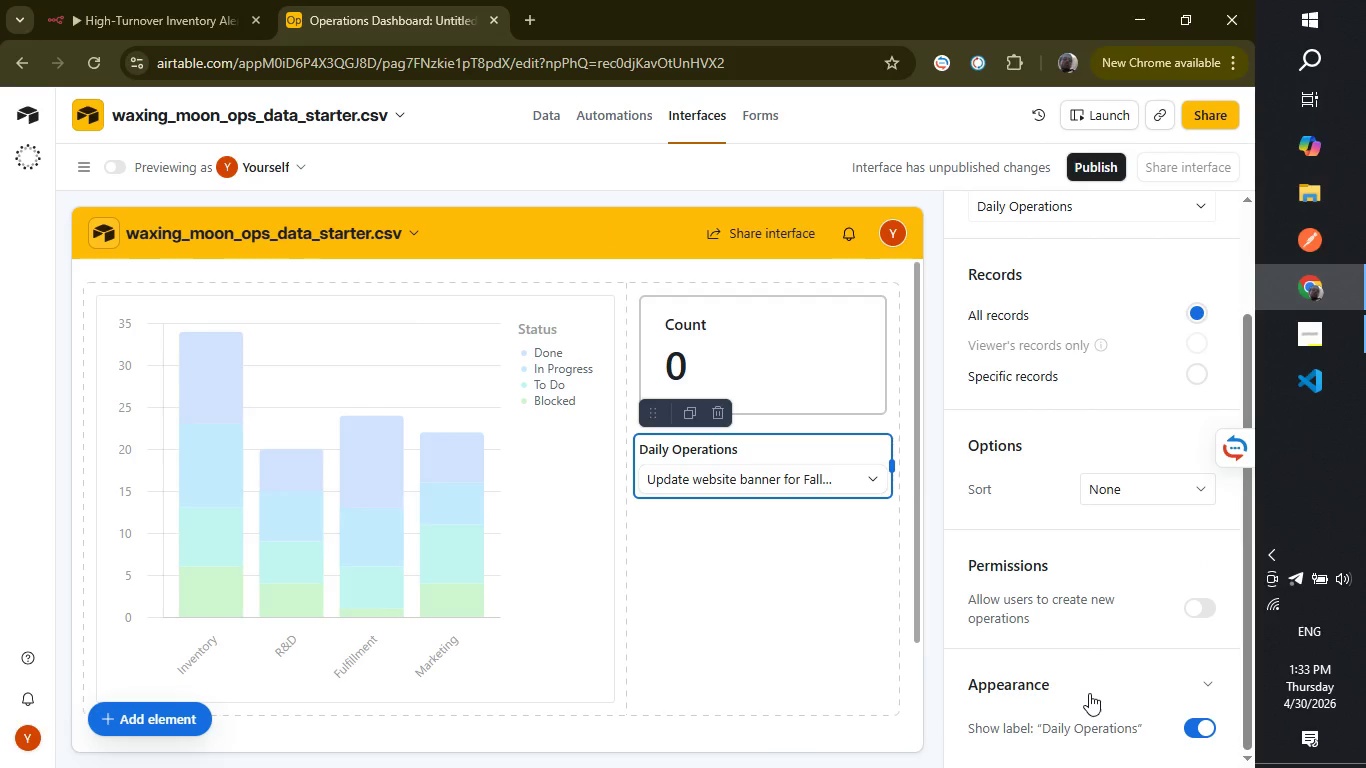 
scroll: coordinate [1089, 693], scroll_direction: down, amount: 2.0
 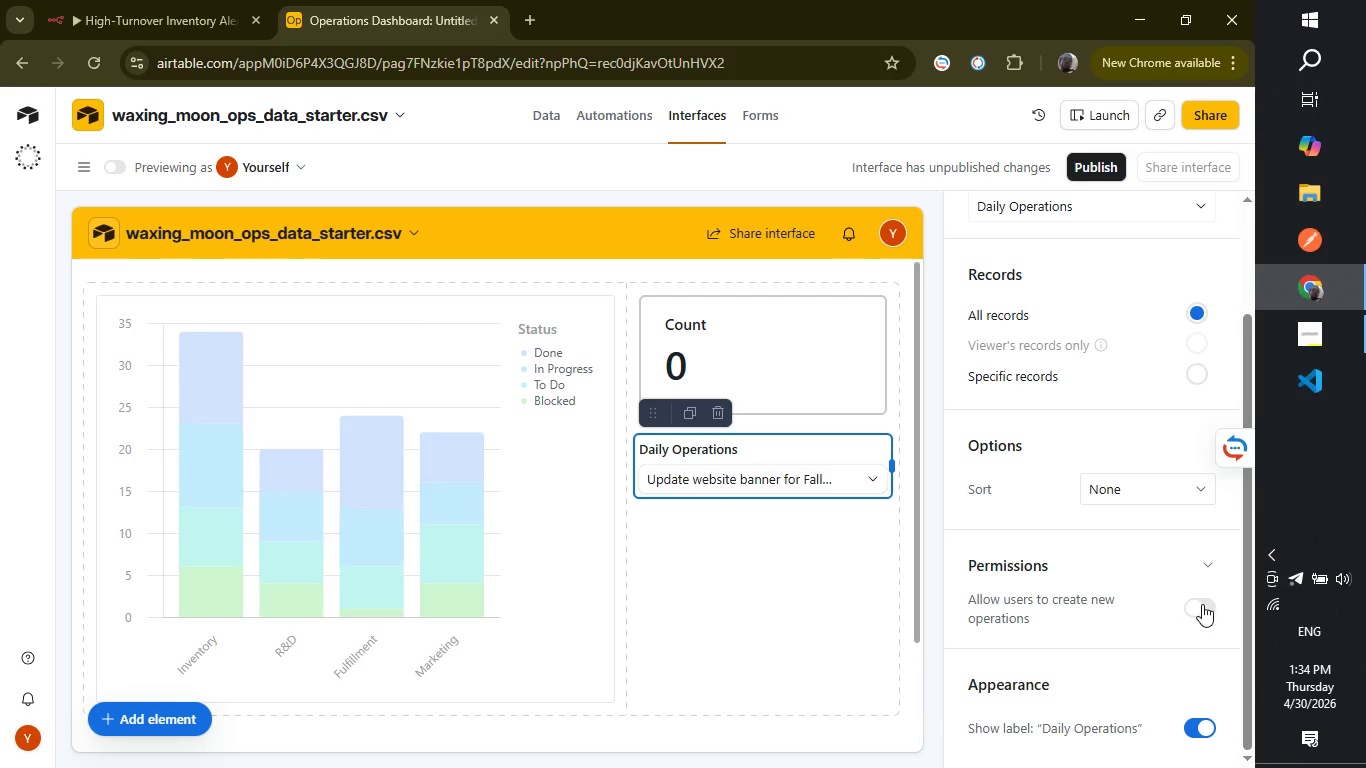 
left_click([1202, 604])
 